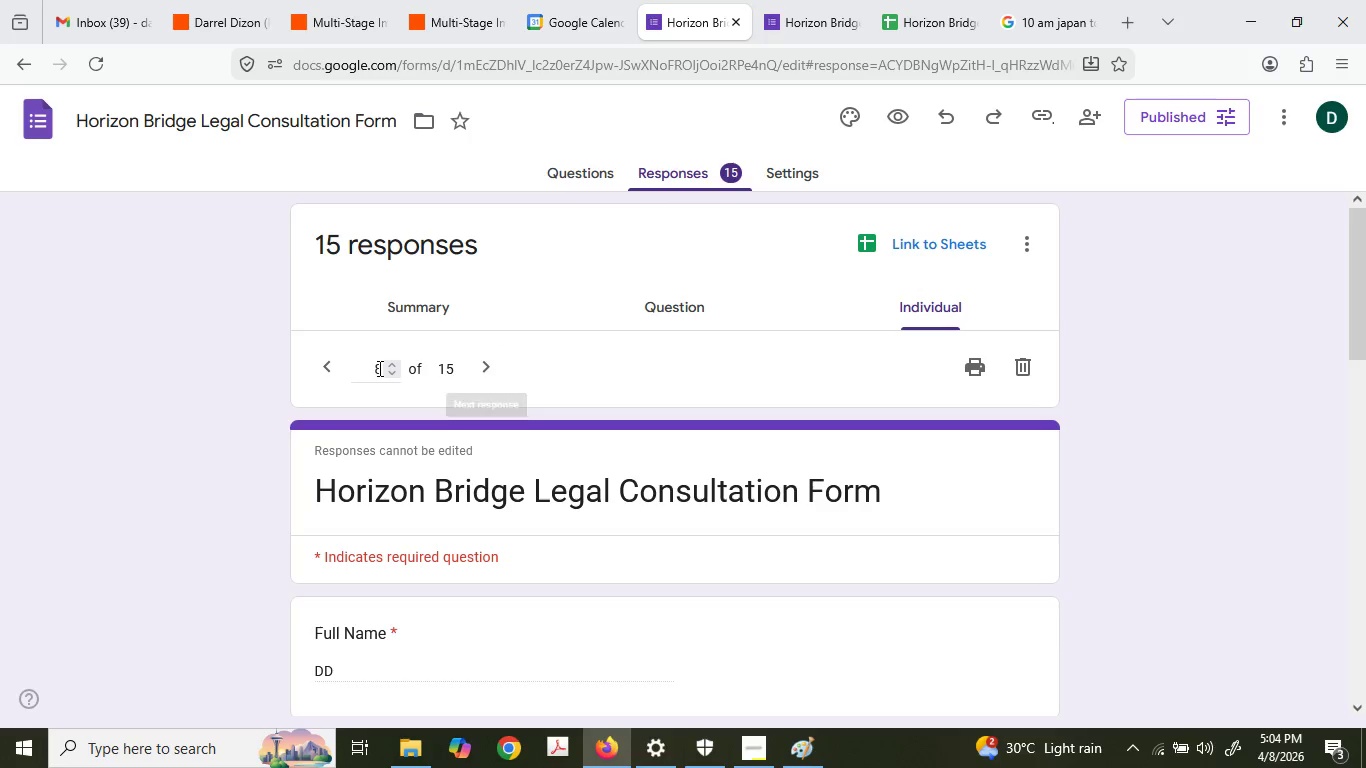 
double_click([373, 368])
 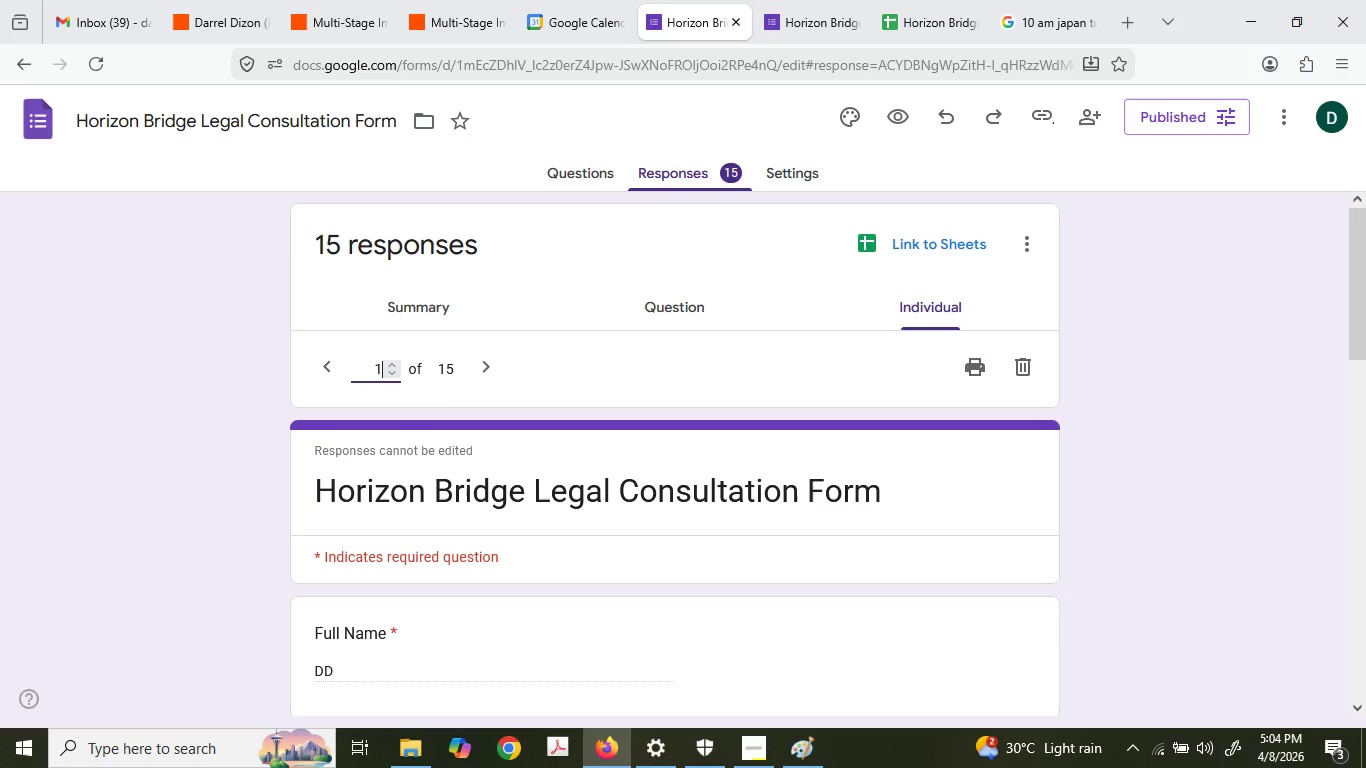 
key(Numpad1)
 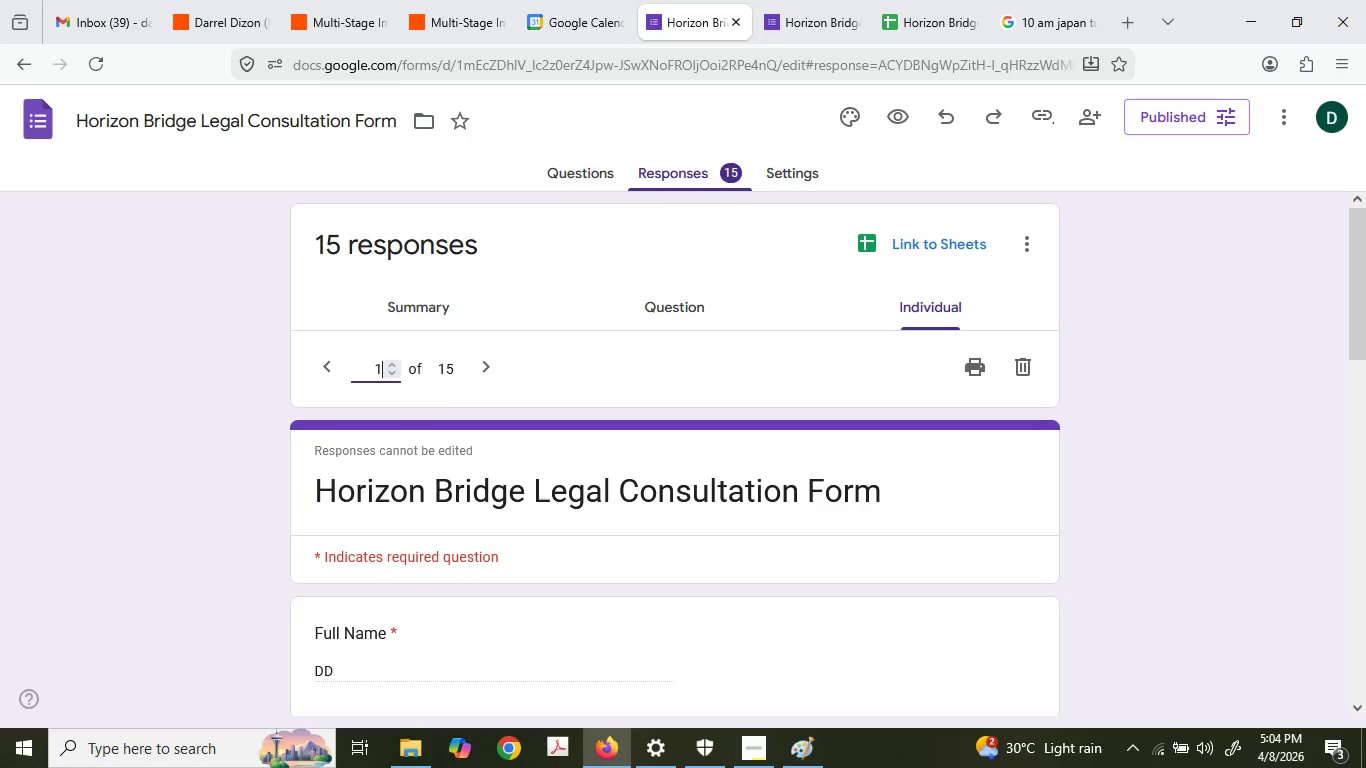 
key(Numpad5)
 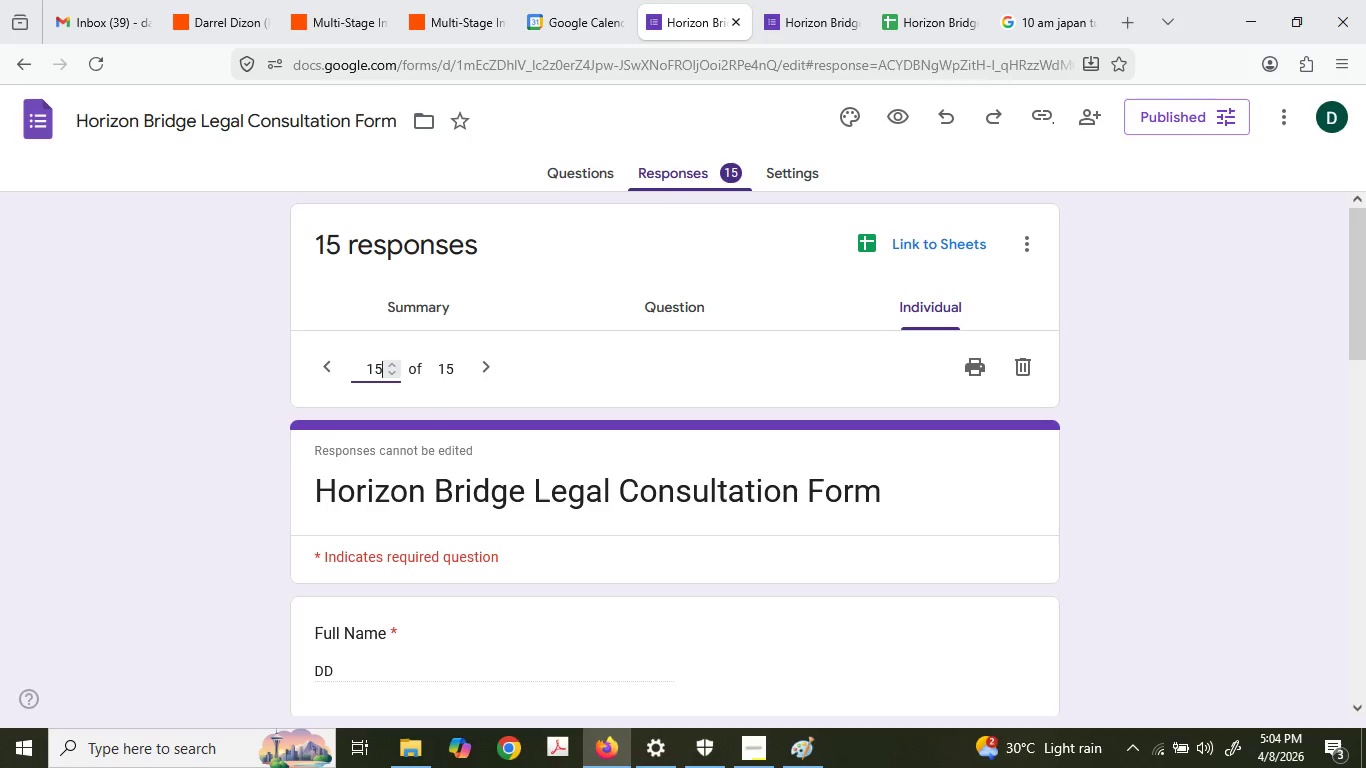 
key(NumpadEnter)
 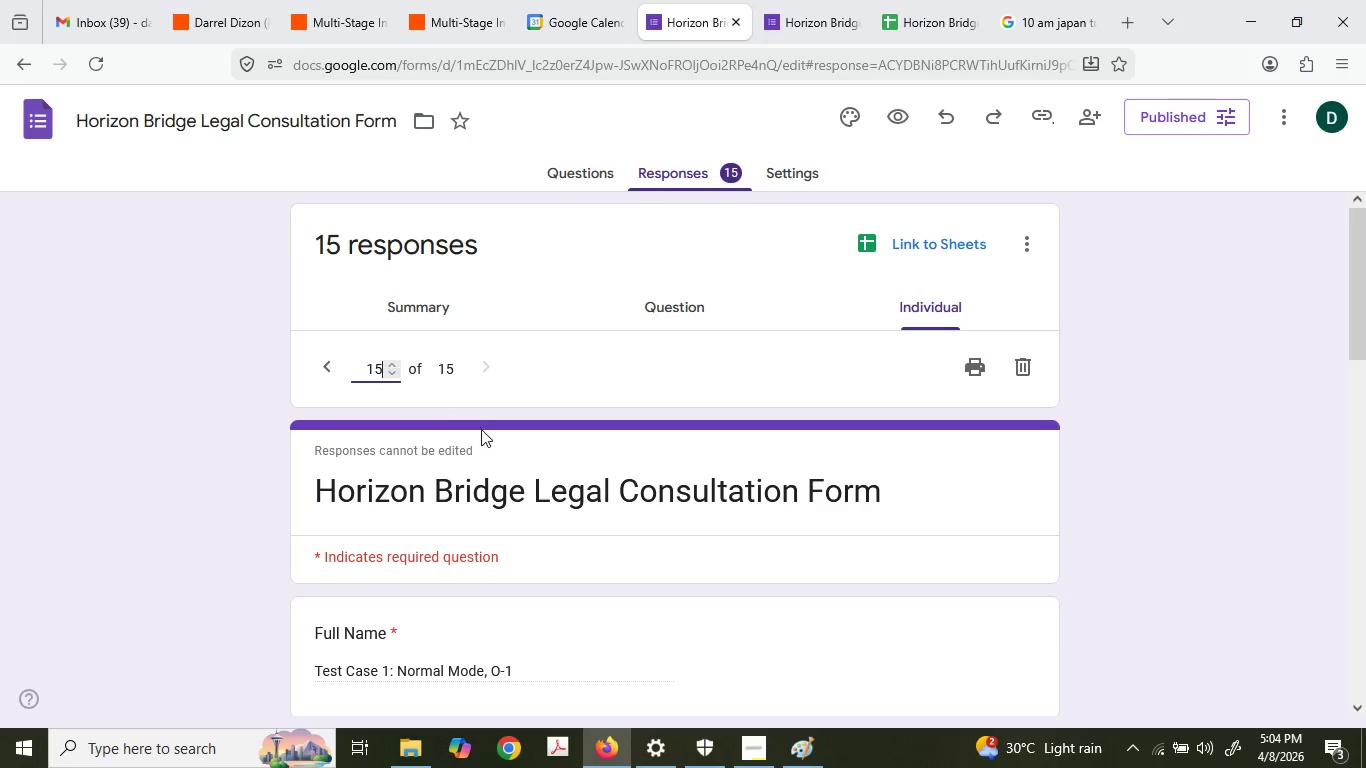 
double_click([439, 327])
 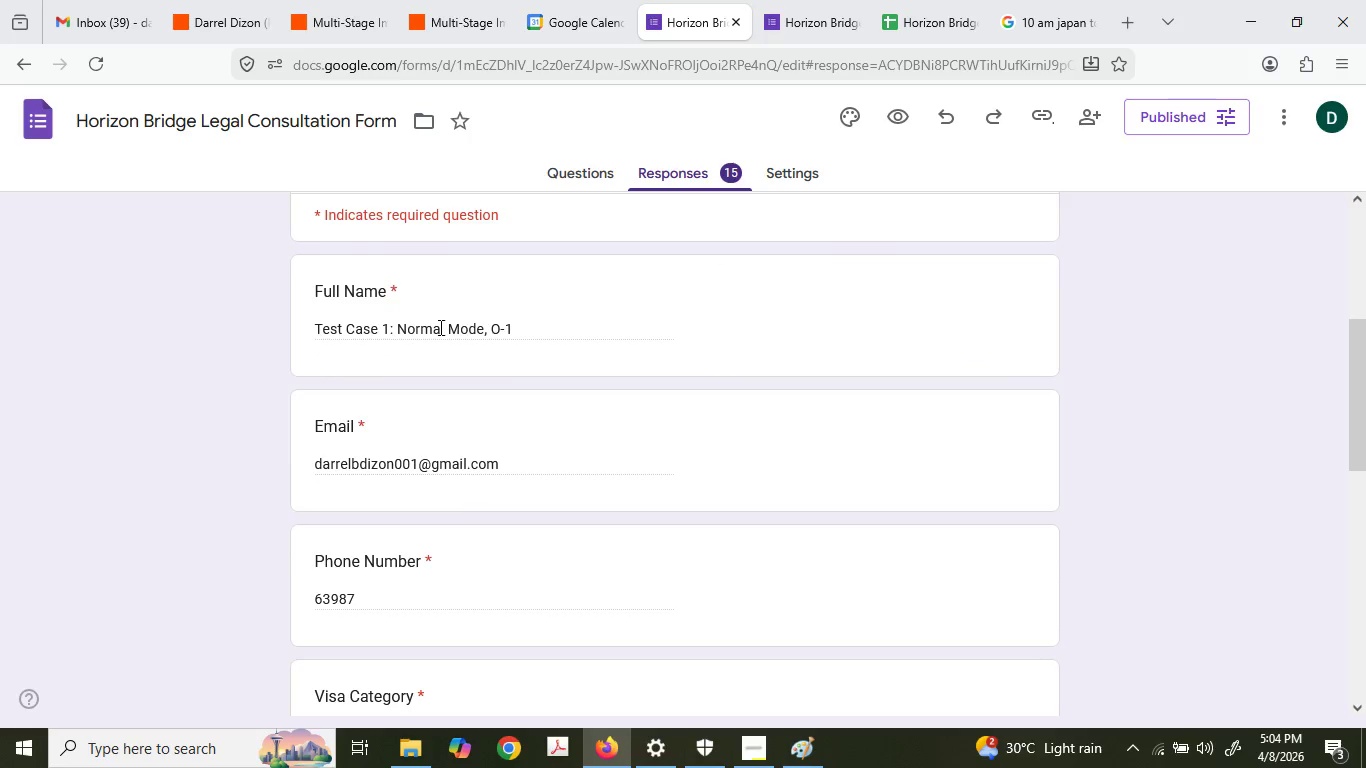 
triple_click([439, 327])
 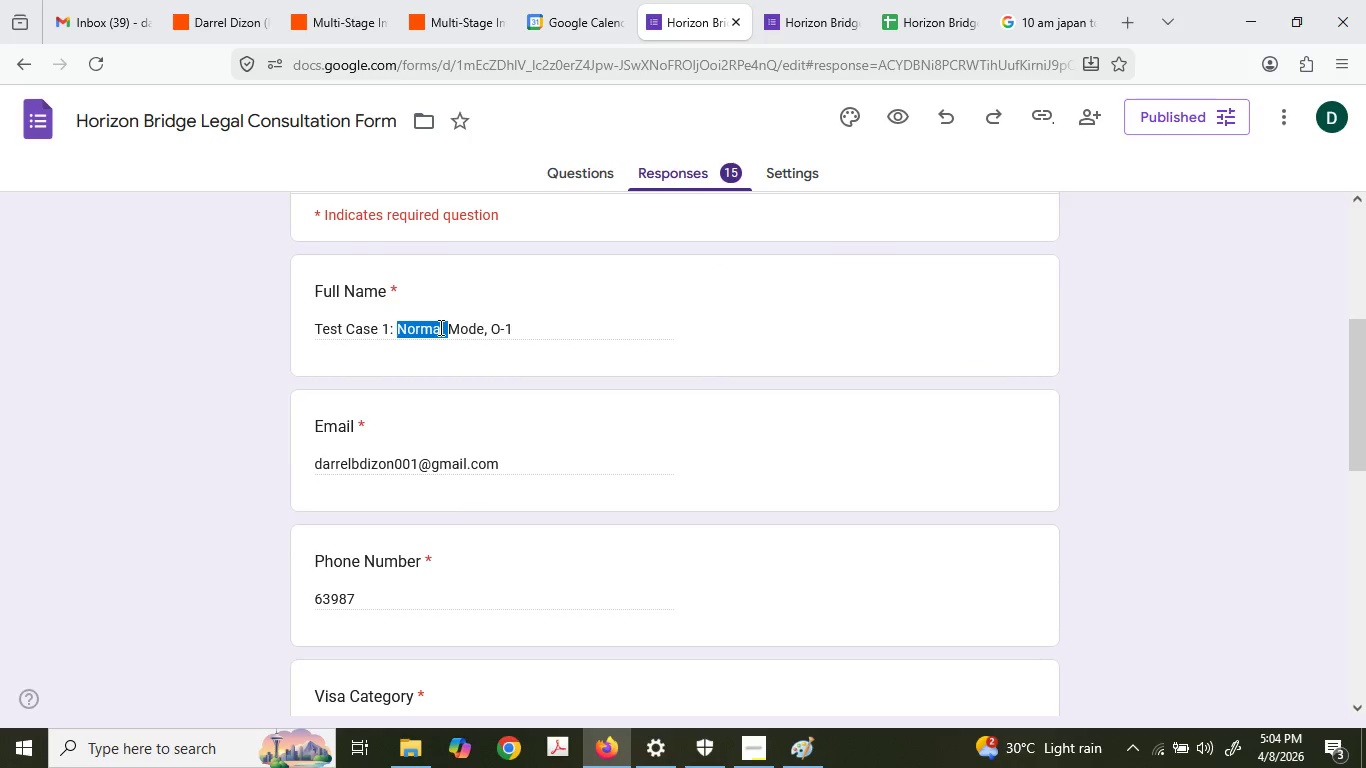 
scroll: coordinate [544, 523], scroll_direction: down, amount: 3.0
 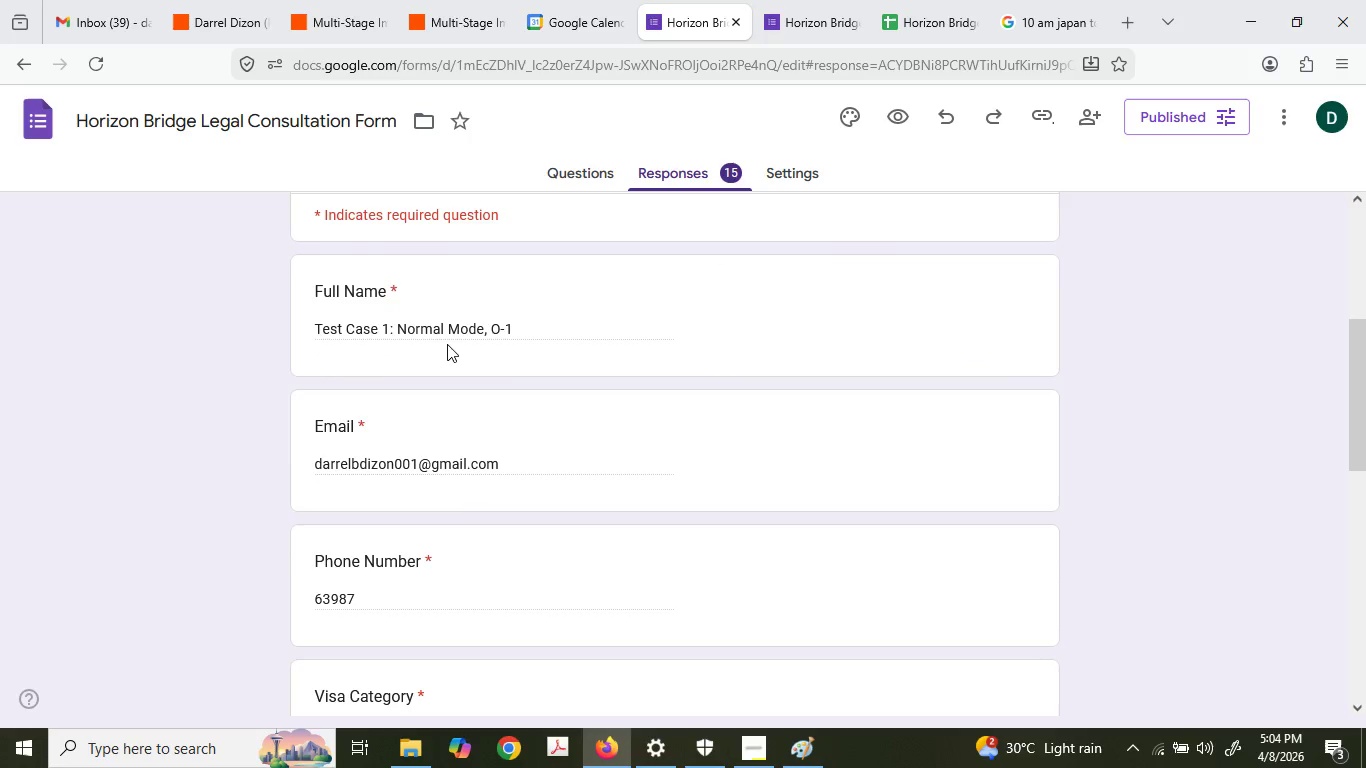 
triple_click([439, 327])
 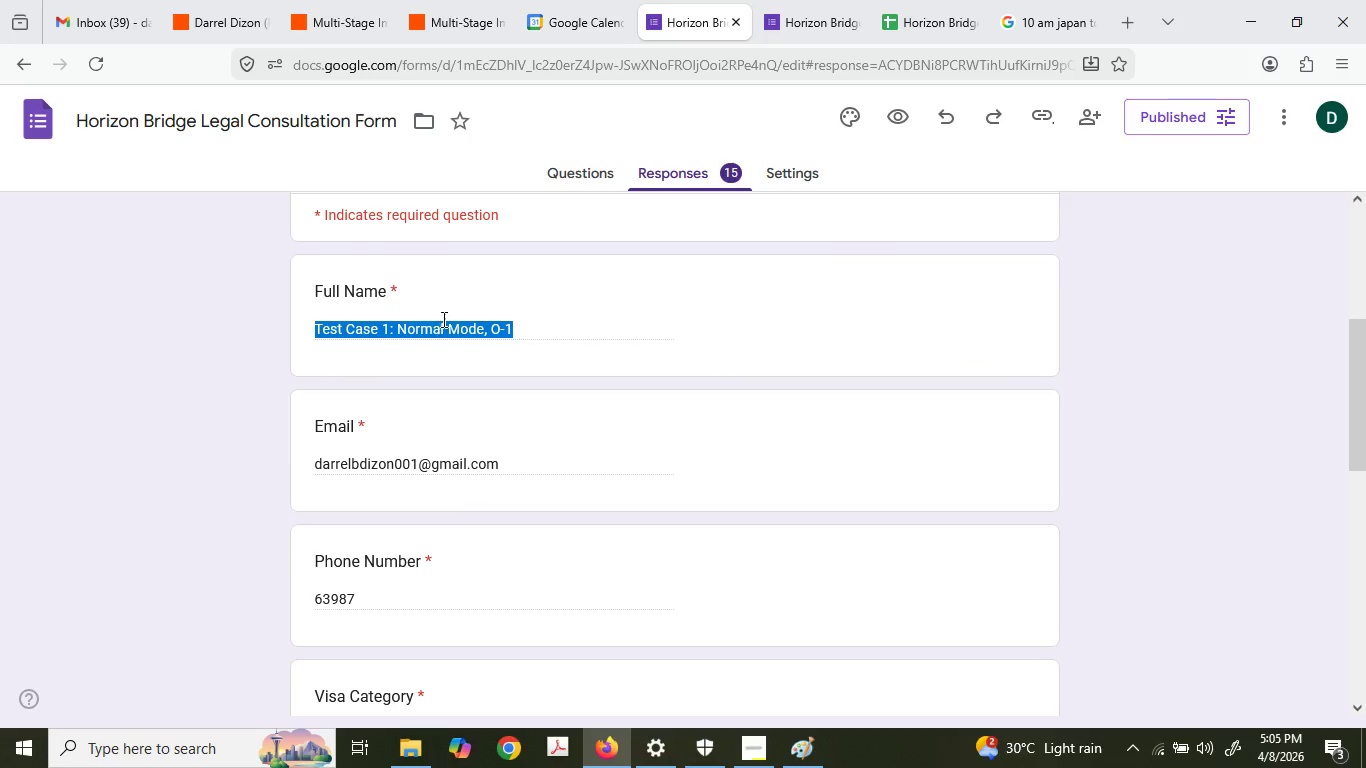 
key(Control+ControlLeft)
 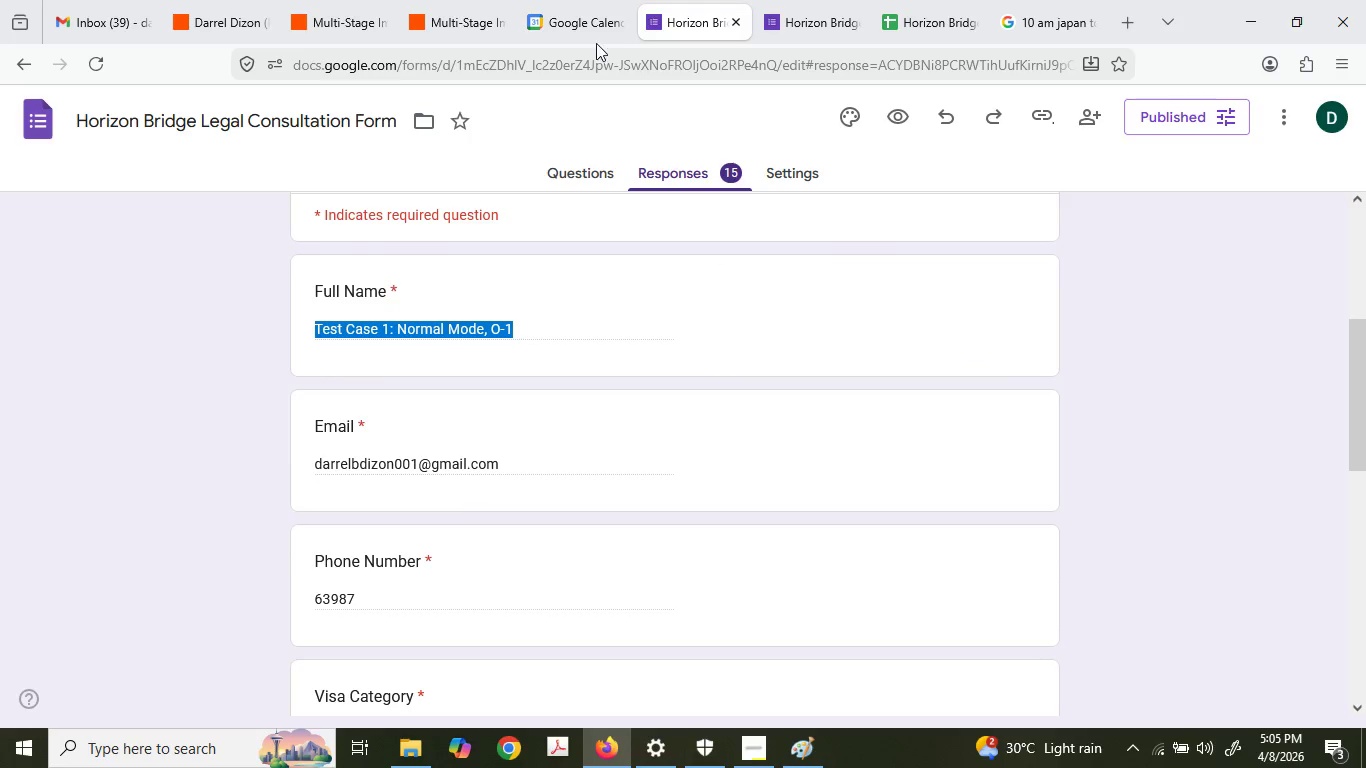 
key(Control+C)
 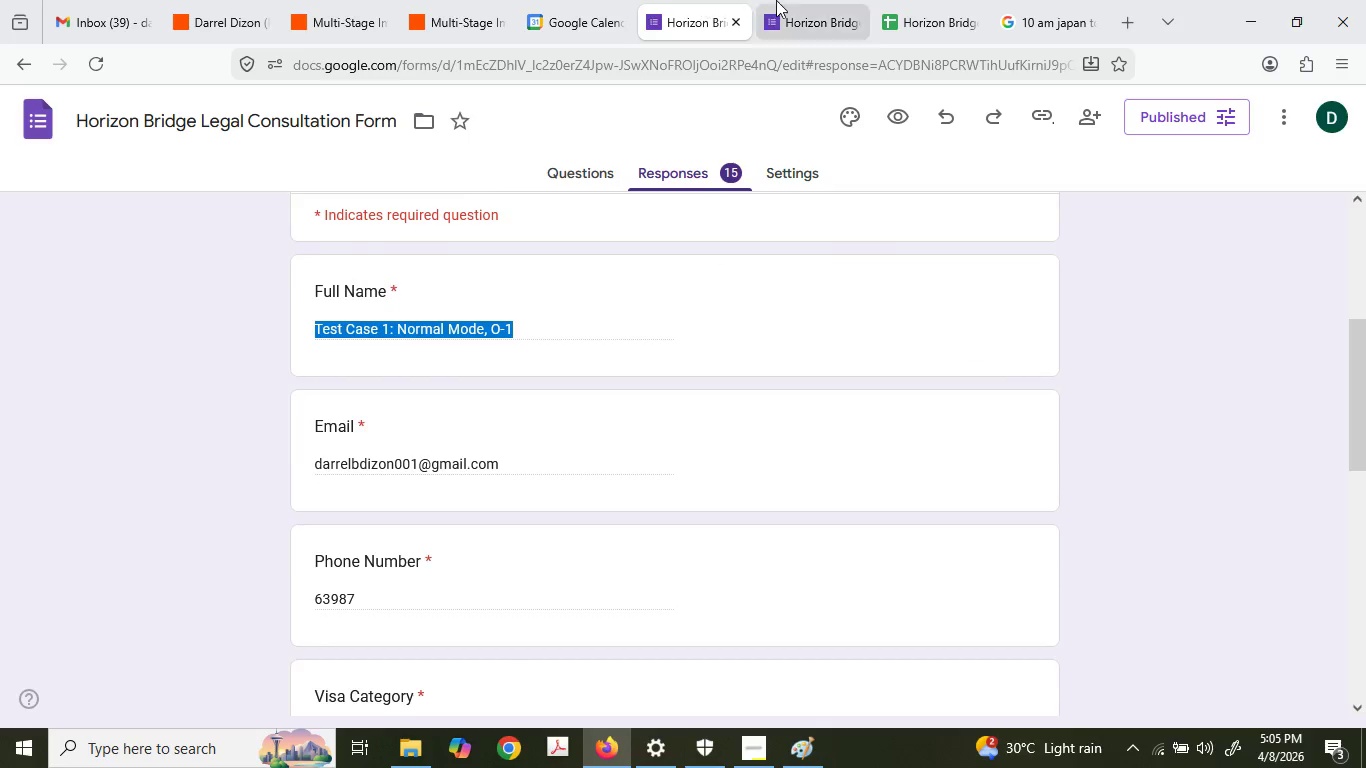 
left_click([785, 0])
 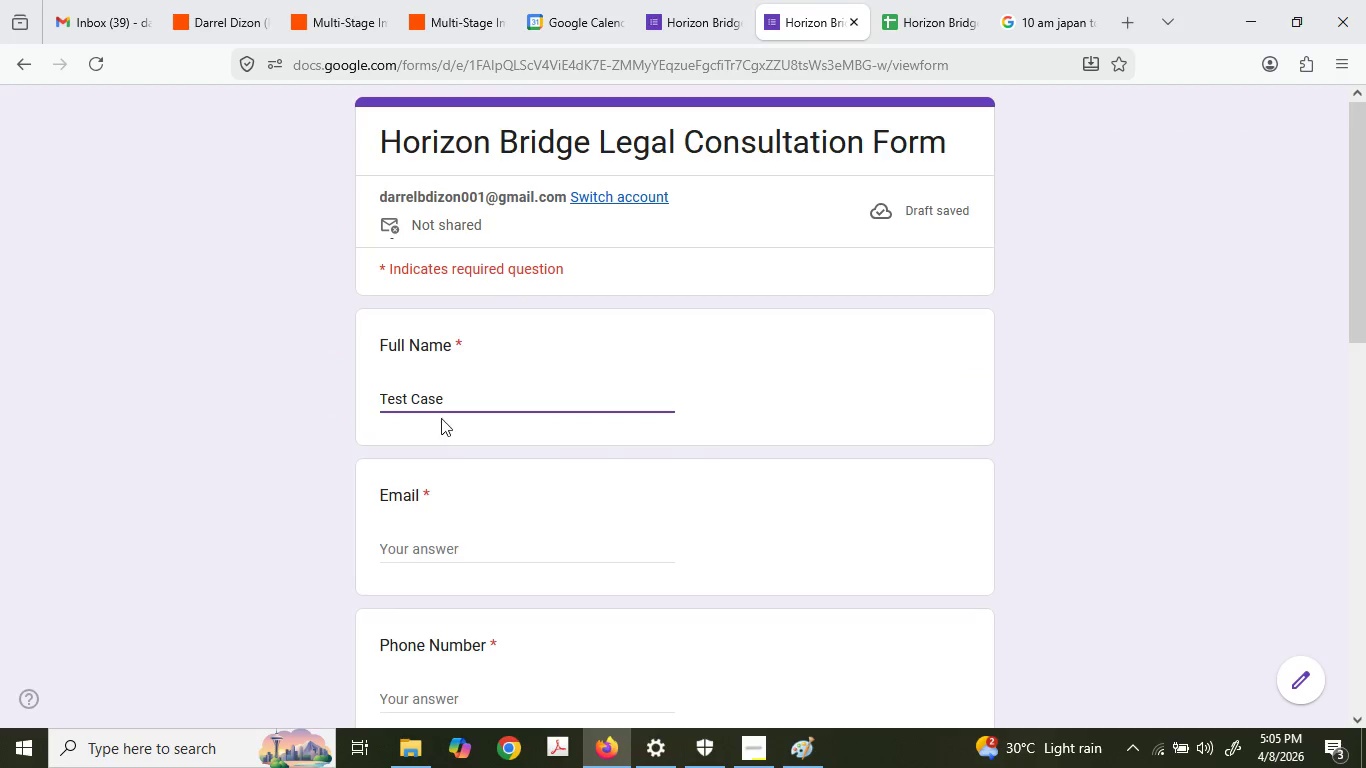 
key(Control+A)
 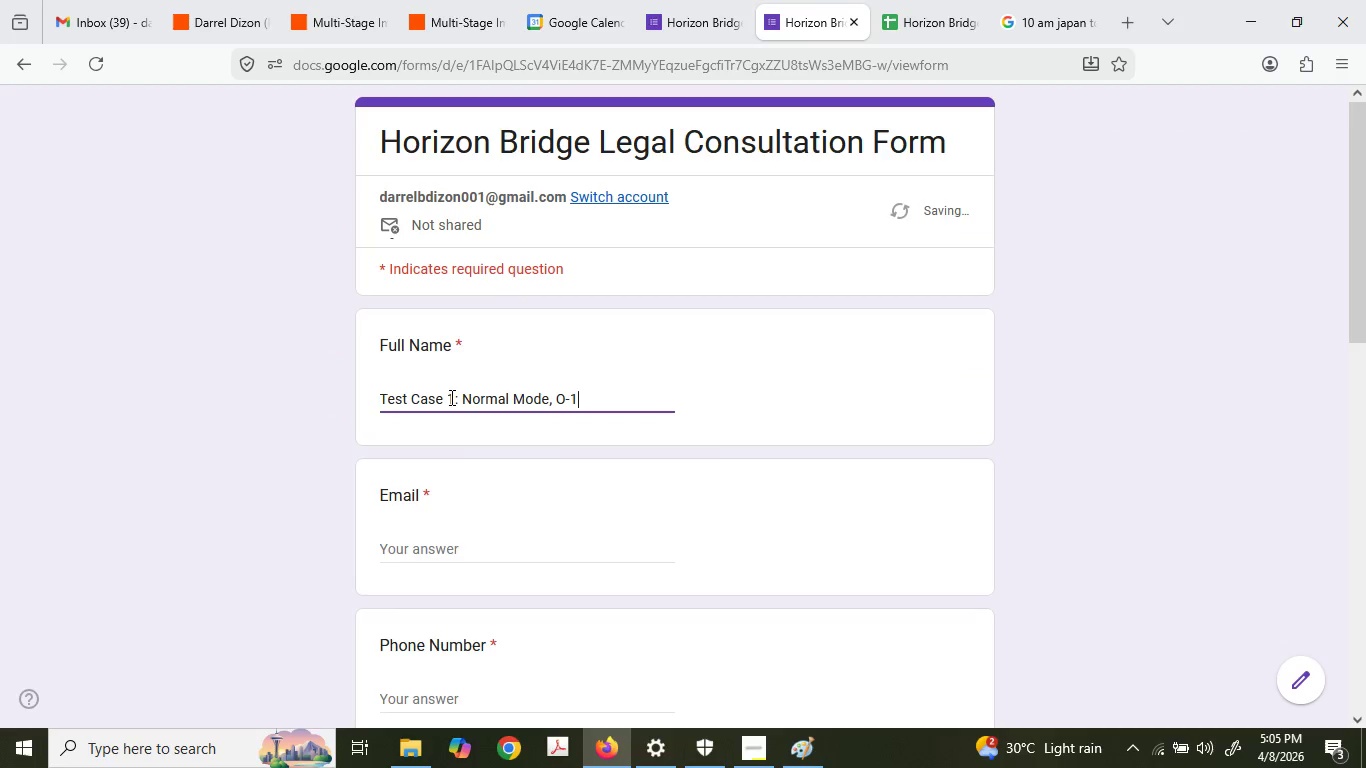 
key(Control+V)
 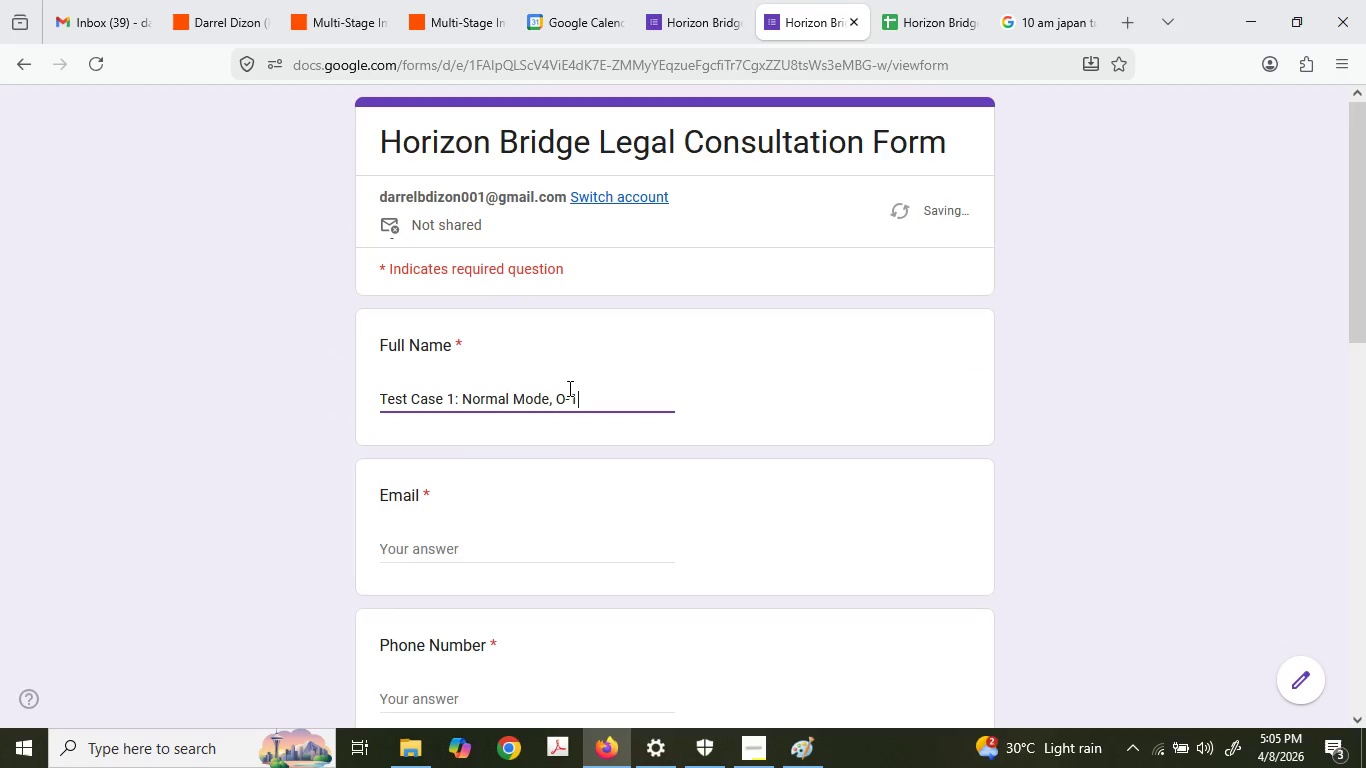 
key(ArrowLeft)
 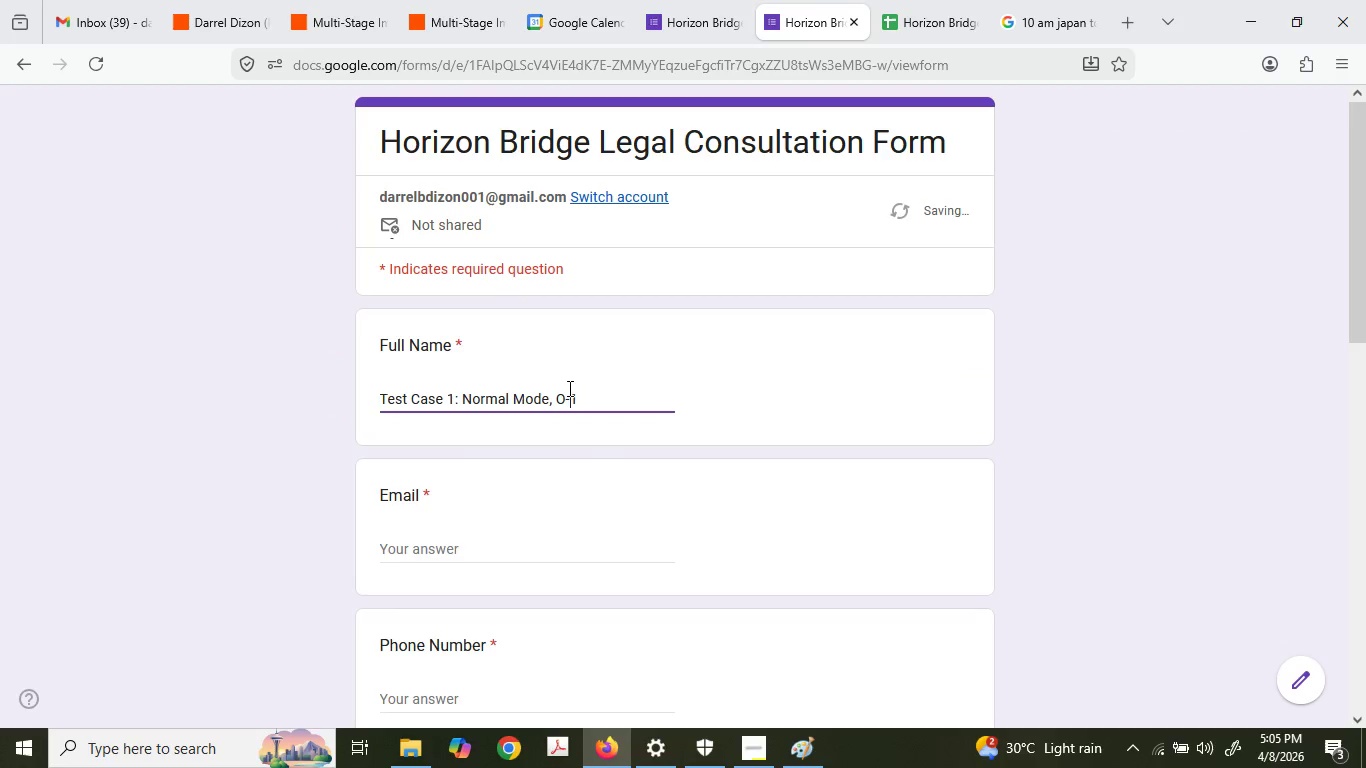 
key(ArrowLeft)
 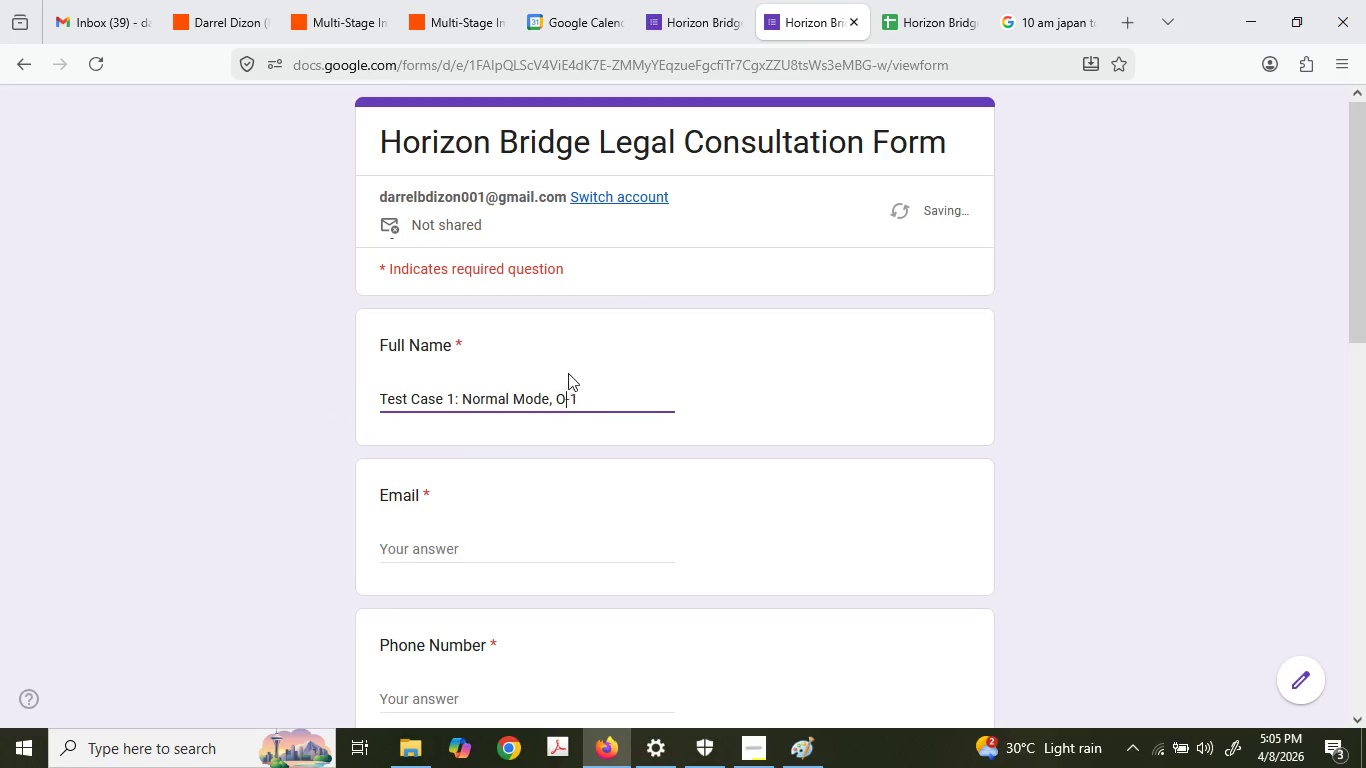 
key(Backspace)
type(EB)
 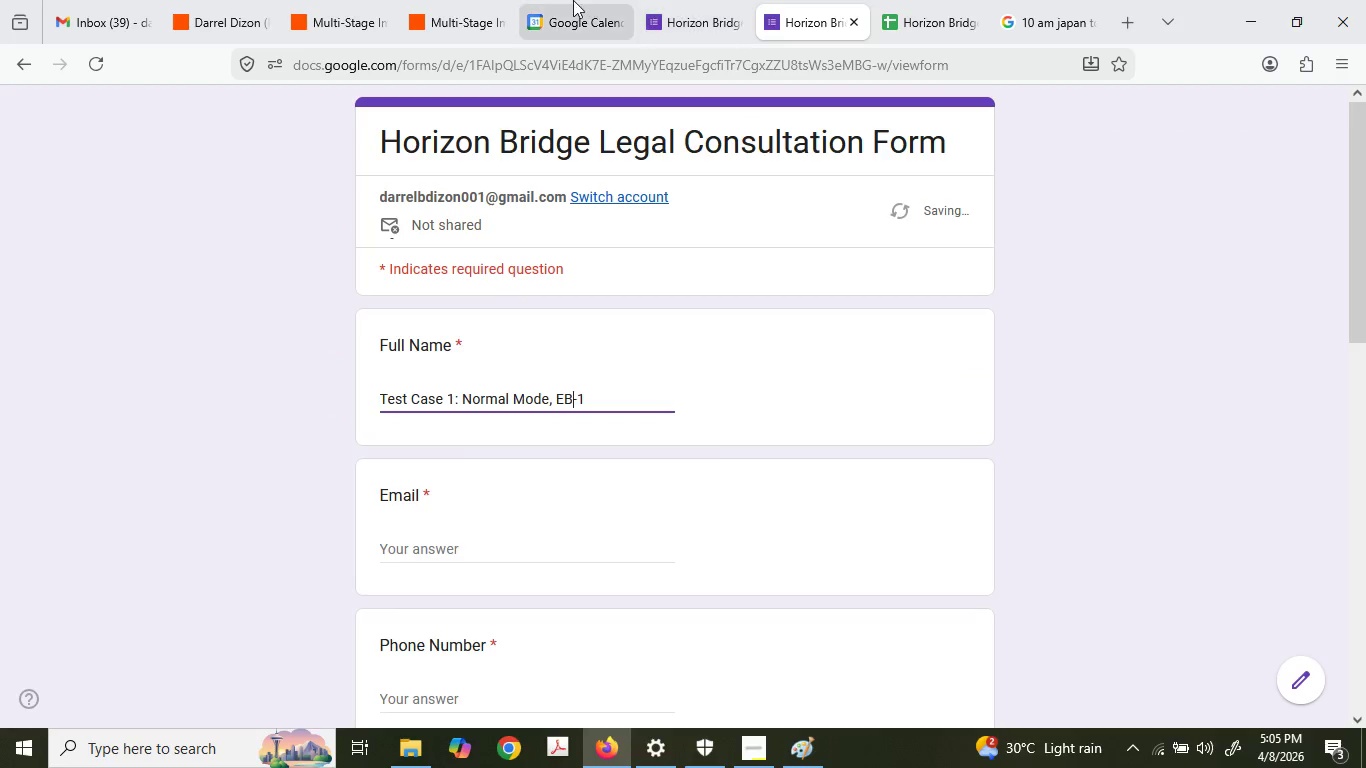 
left_click([671, 0])
 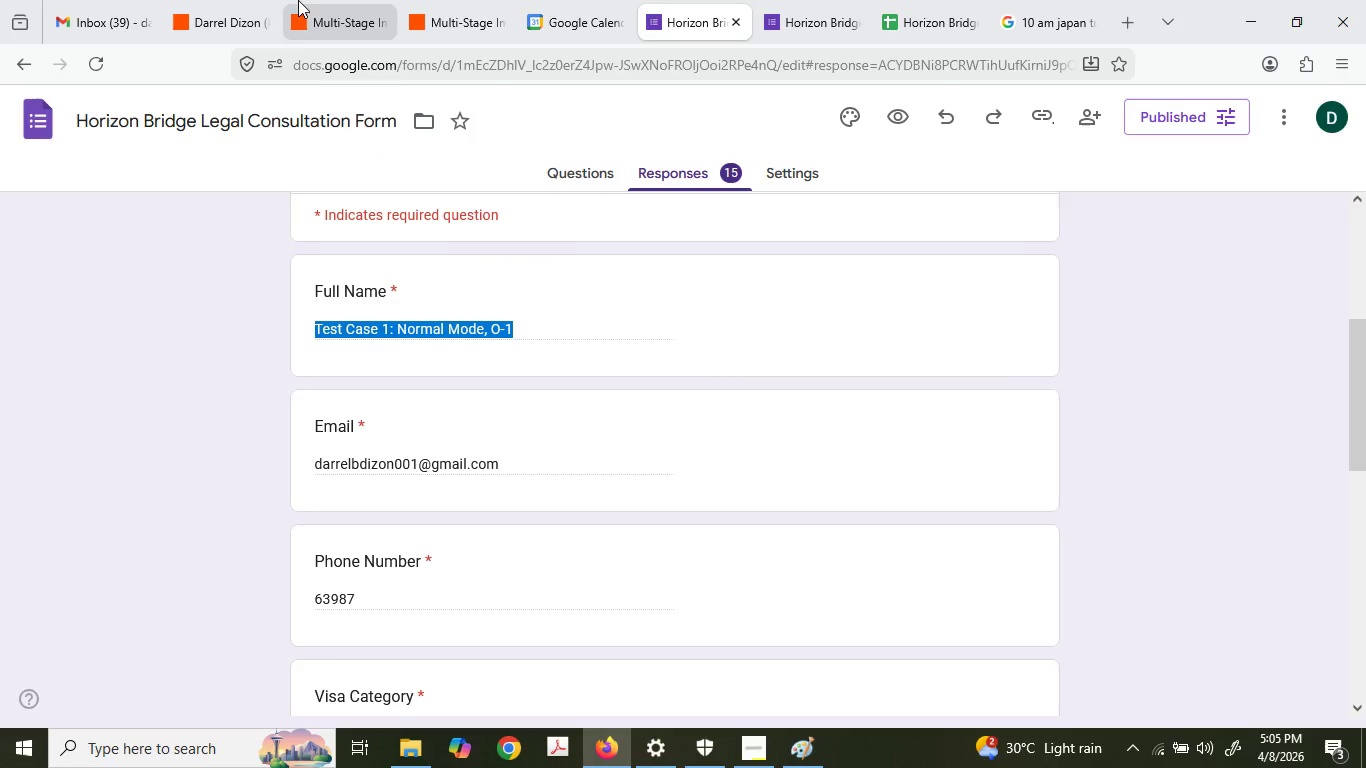 
left_click([297, 0])
 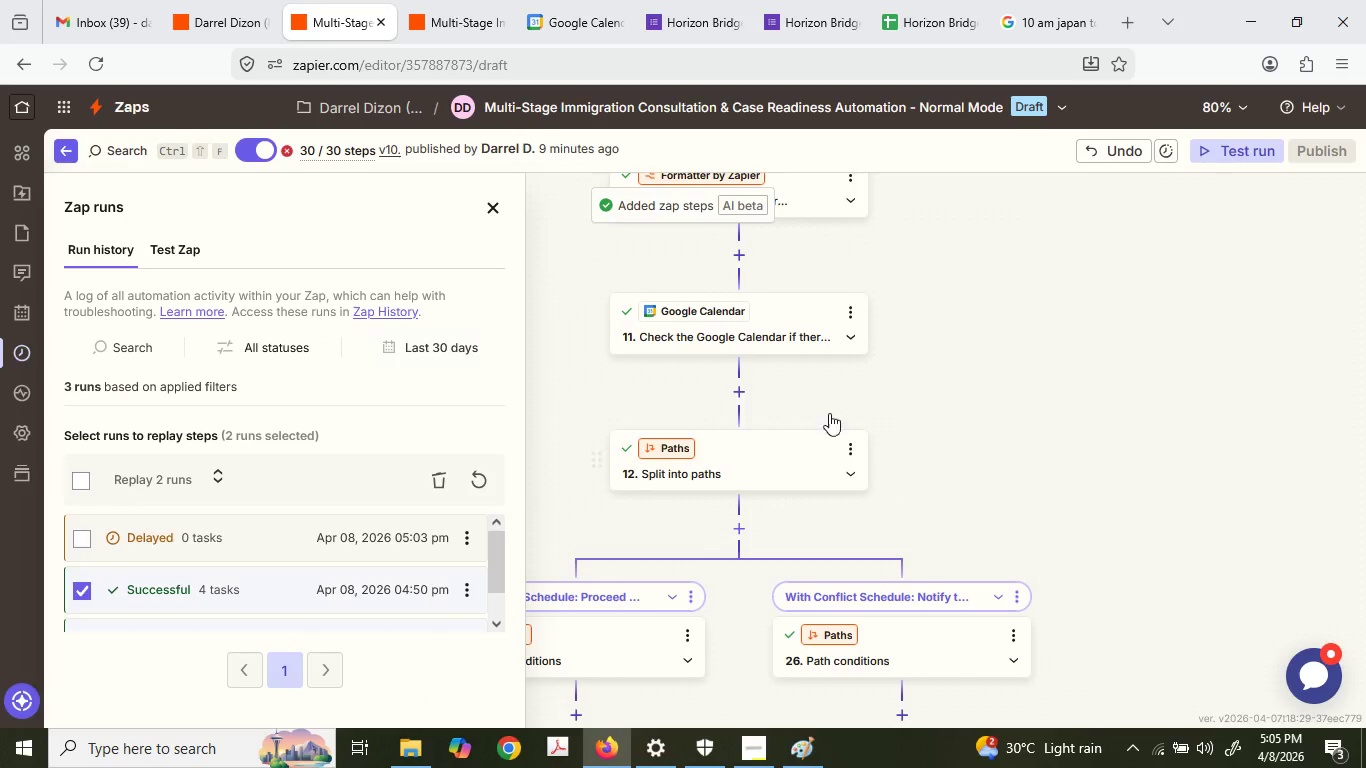 
scroll: coordinate [956, 596], scroll_direction: down, amount: 8.0
 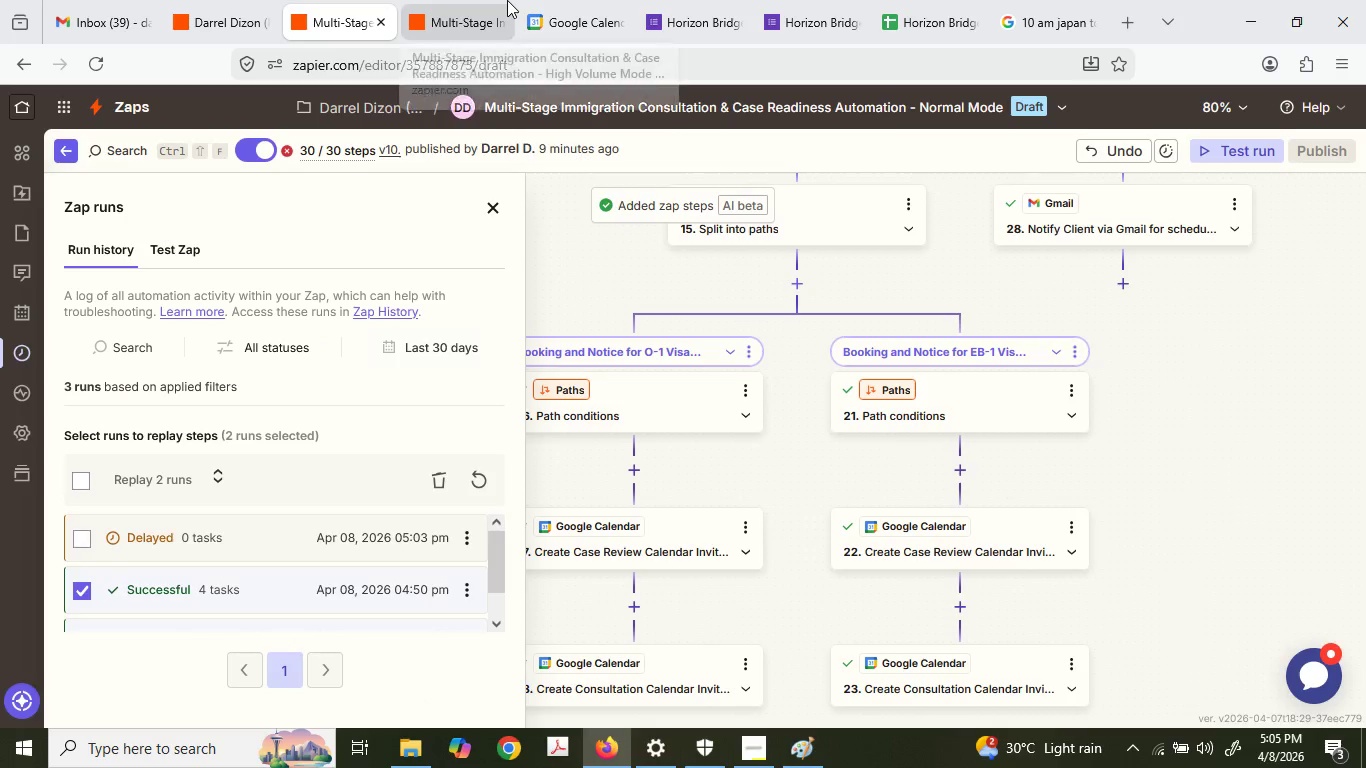 
left_click([780, 0])
 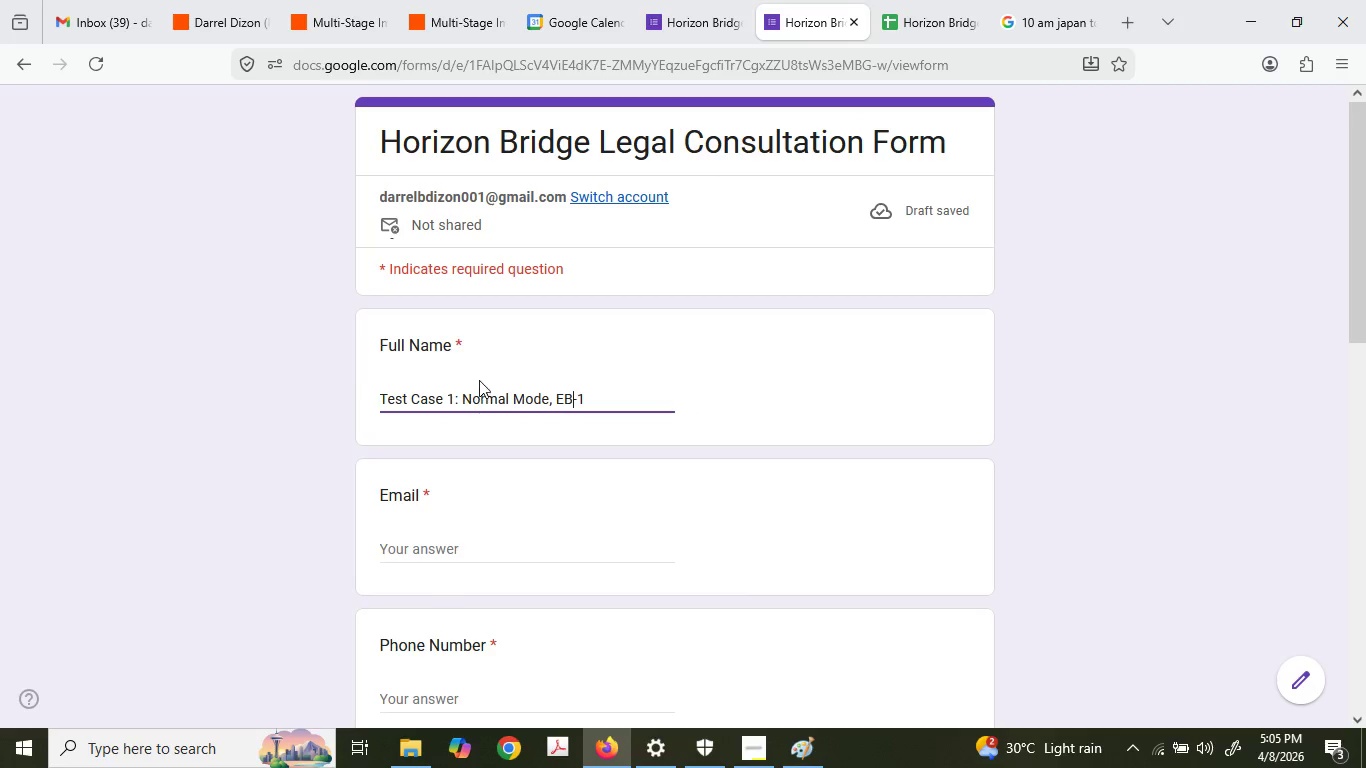 
left_click_drag(start_coordinate=[455, 389], to_coordinate=[448, 386])
 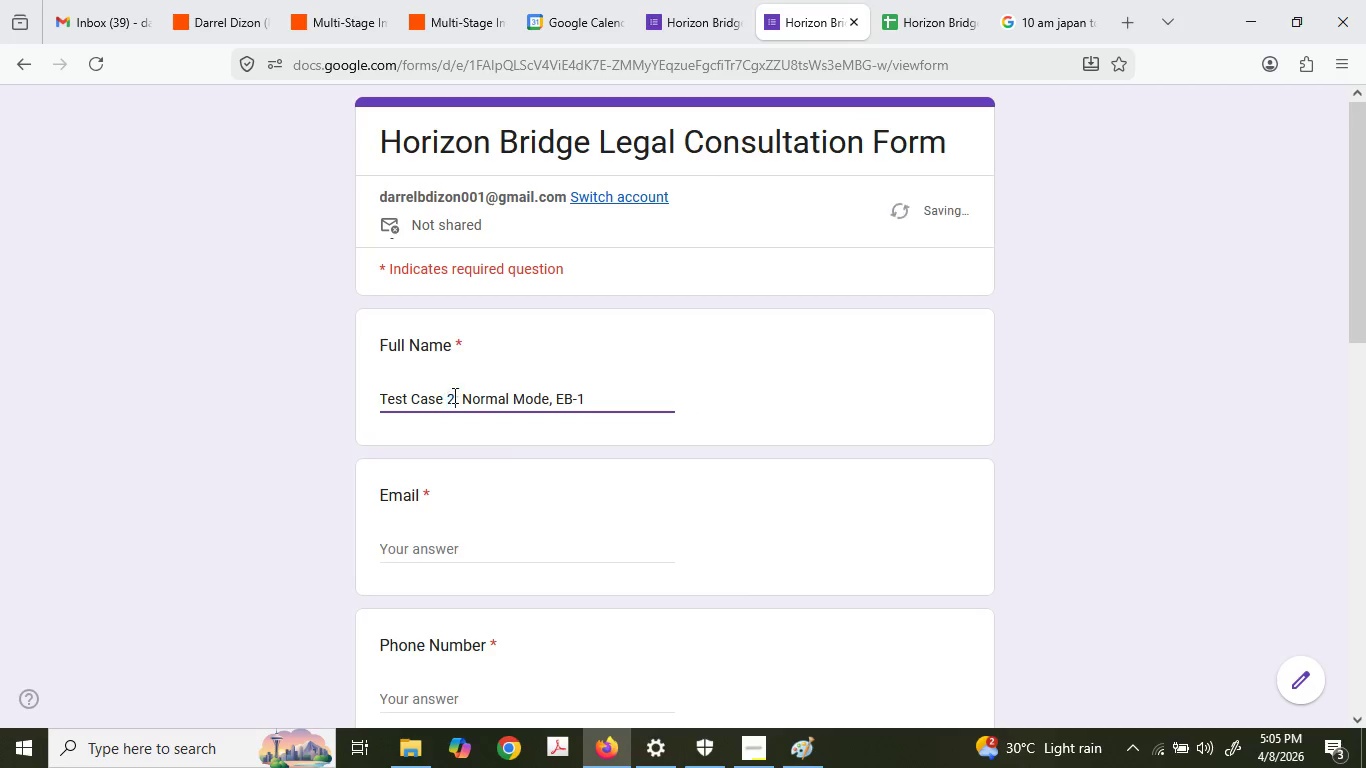 
key(2)
 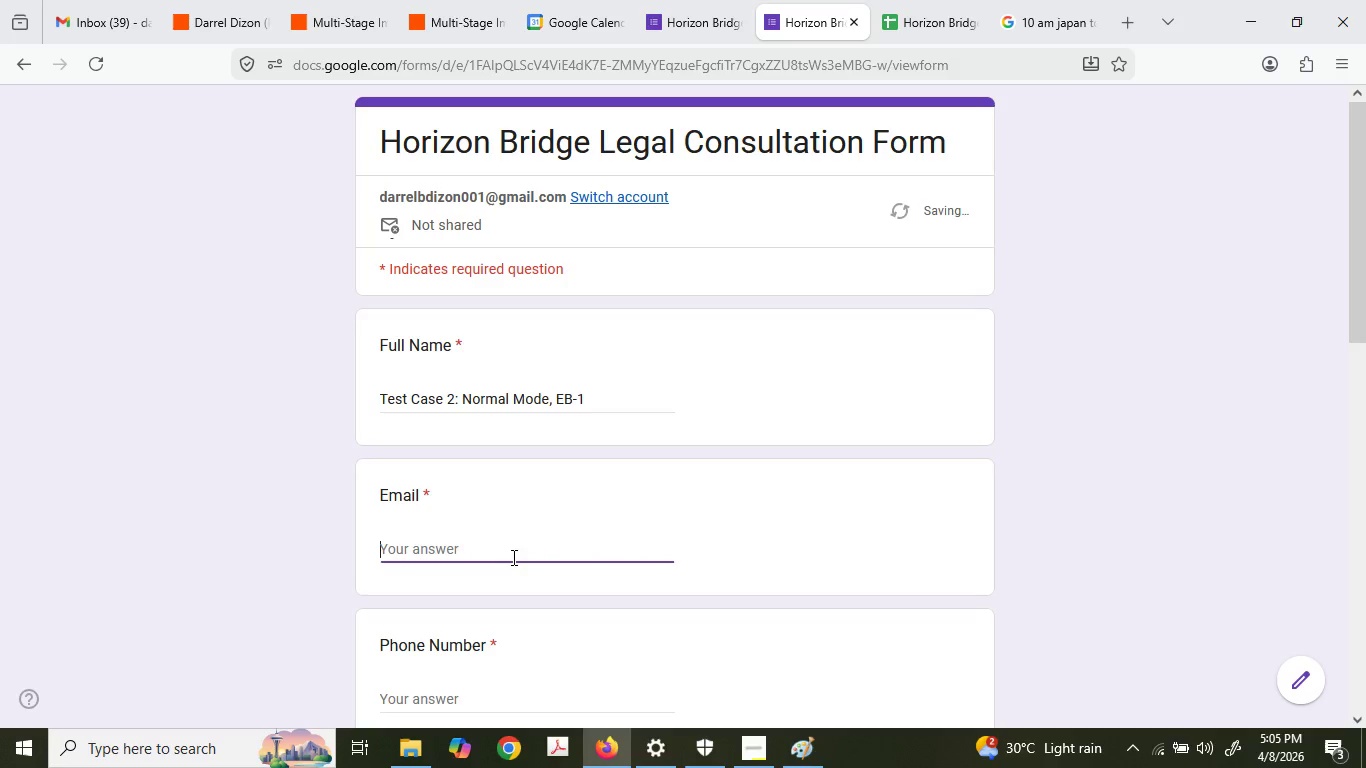 
type(darrelbd)
 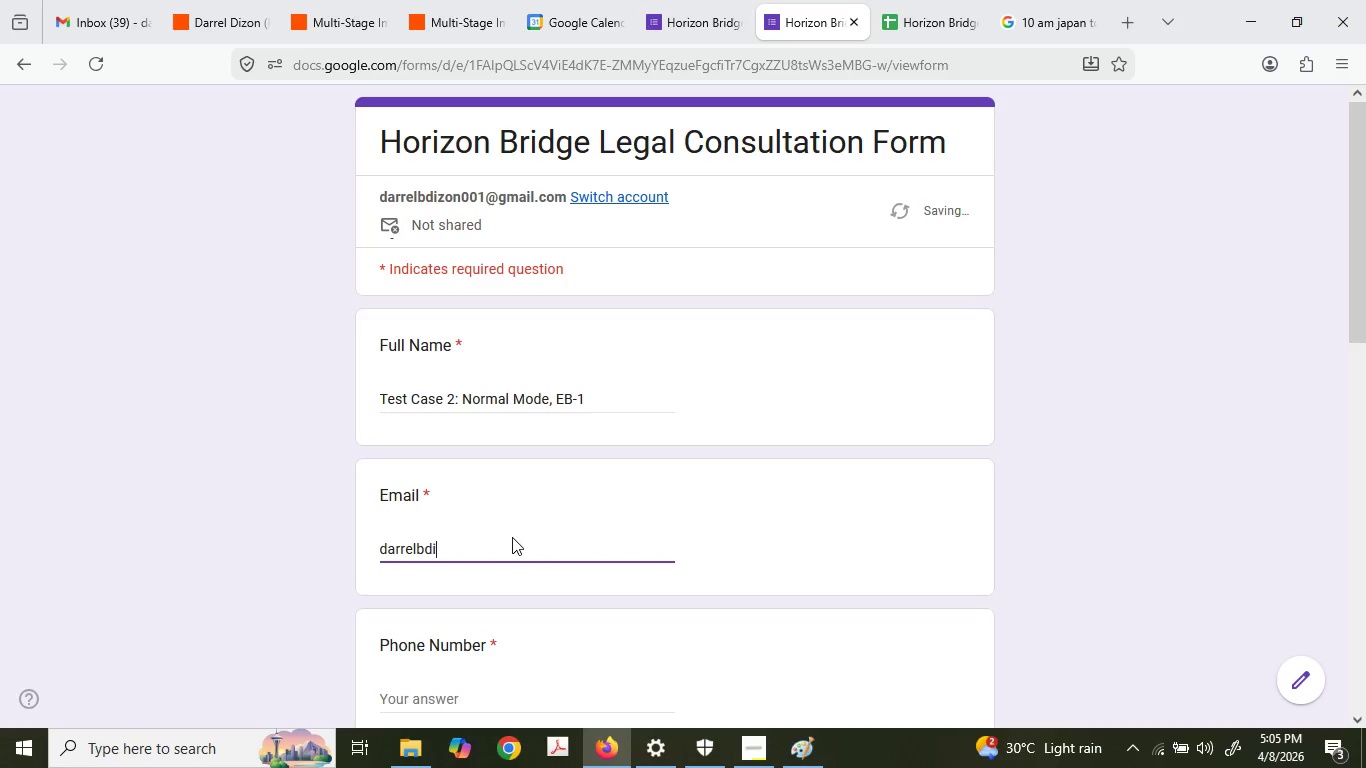 
type(izon001@gmail.c)
 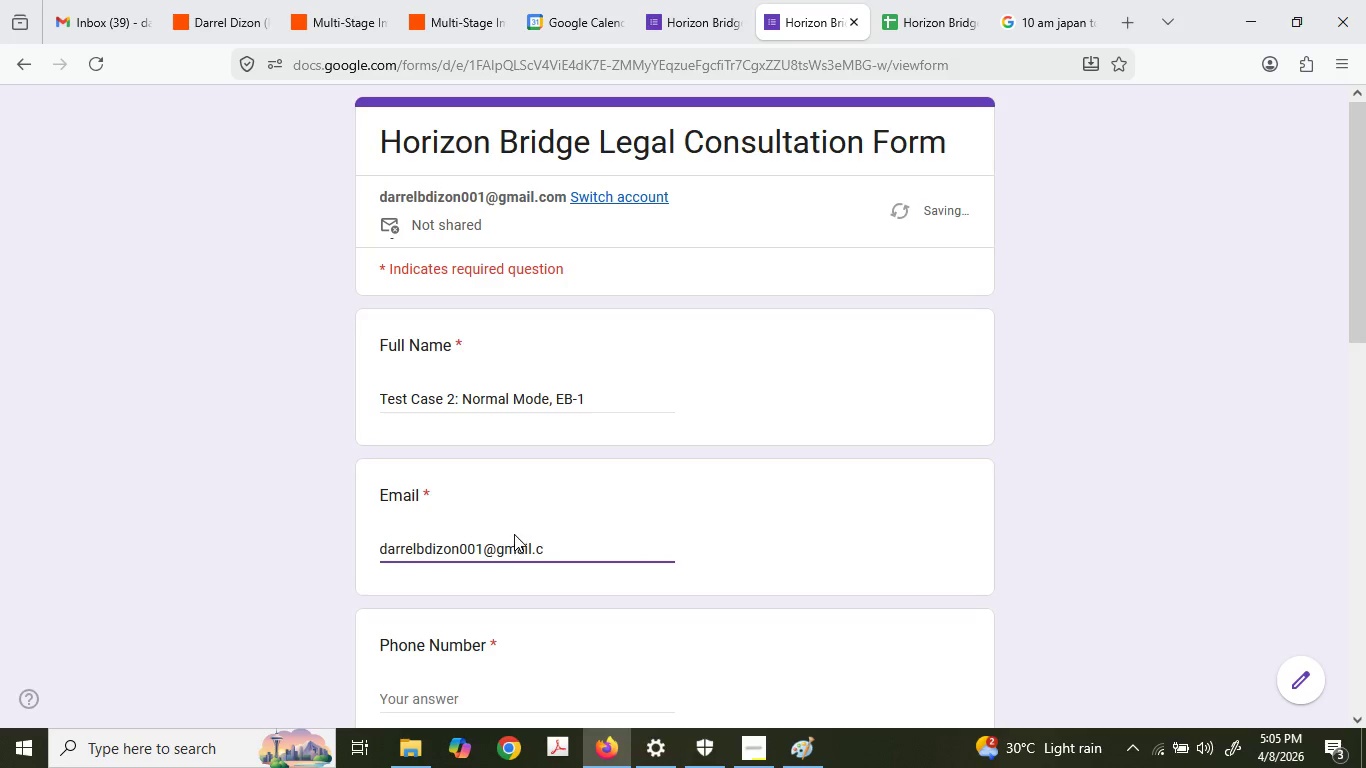 
type(om)
key(Tab)
 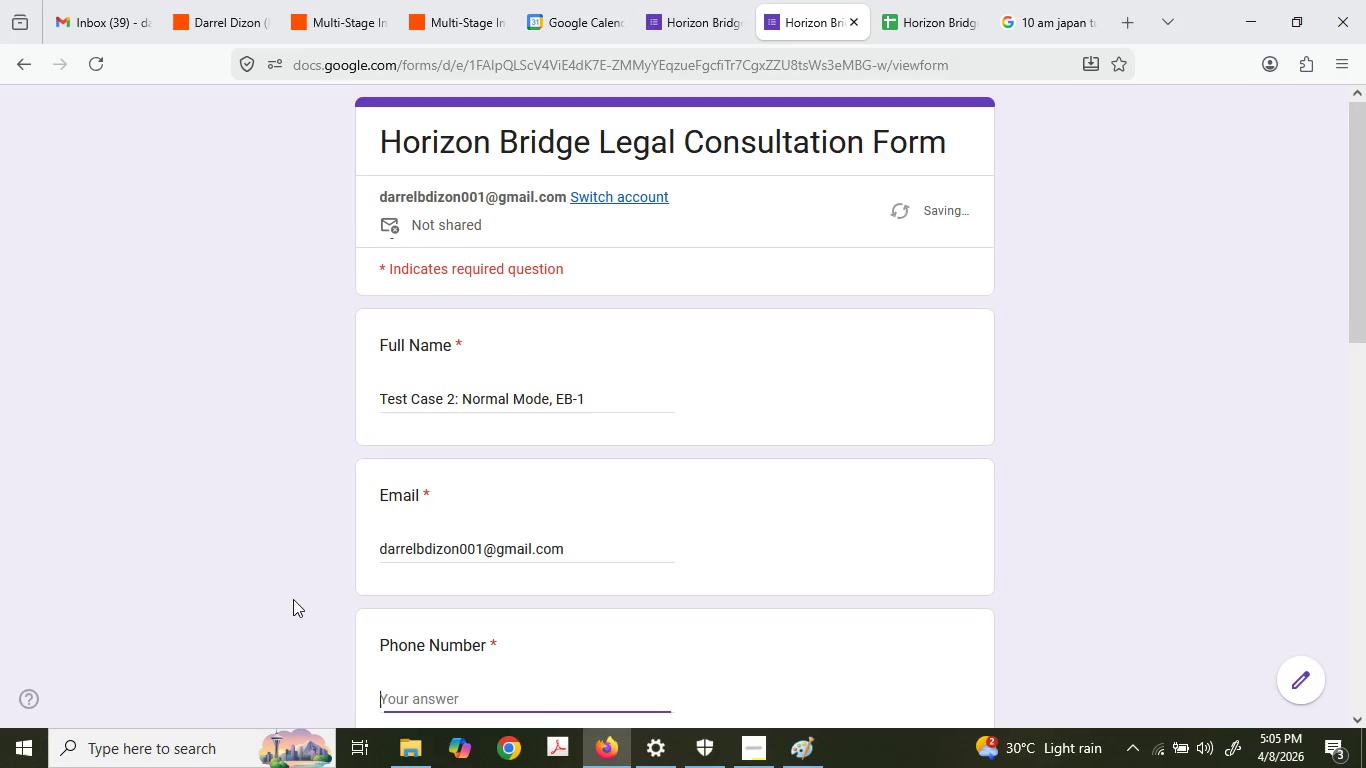 
key(Numpad6)
 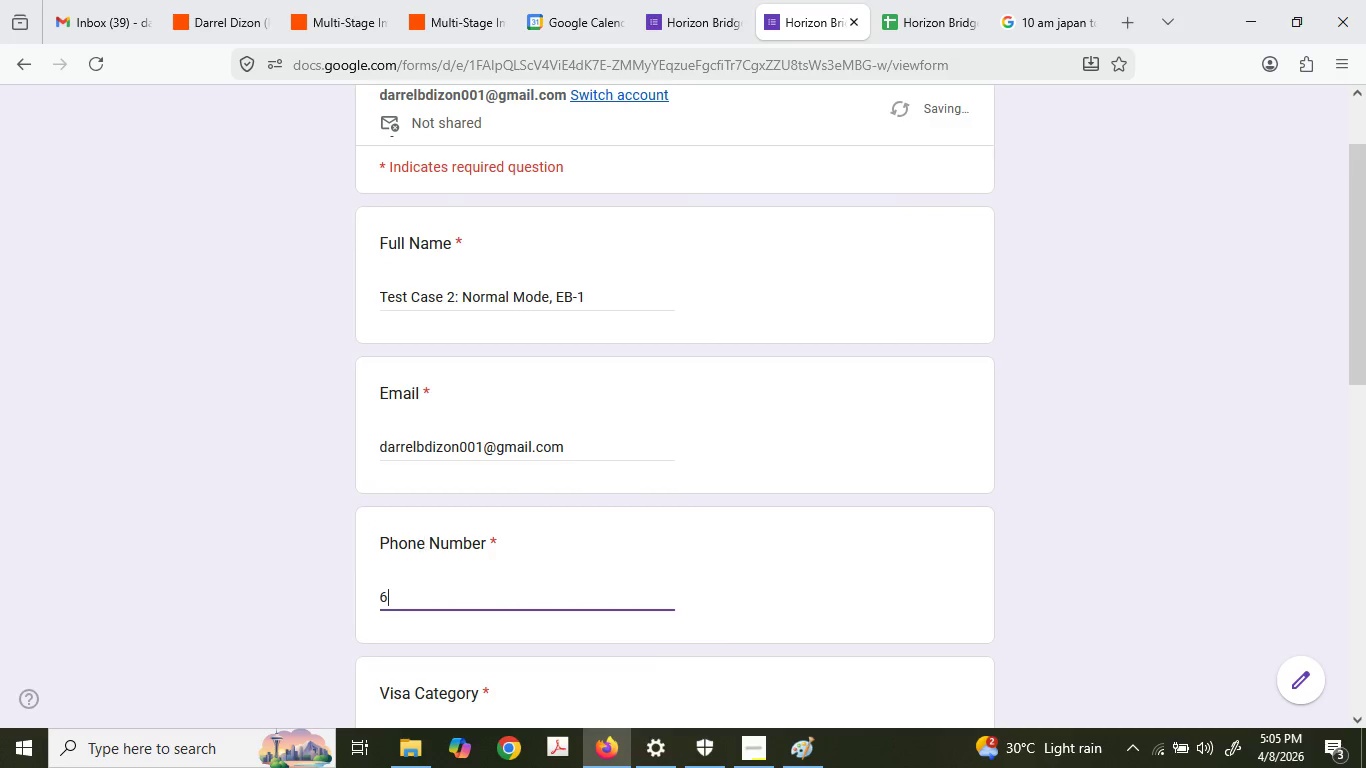 
key(Numpad3)
 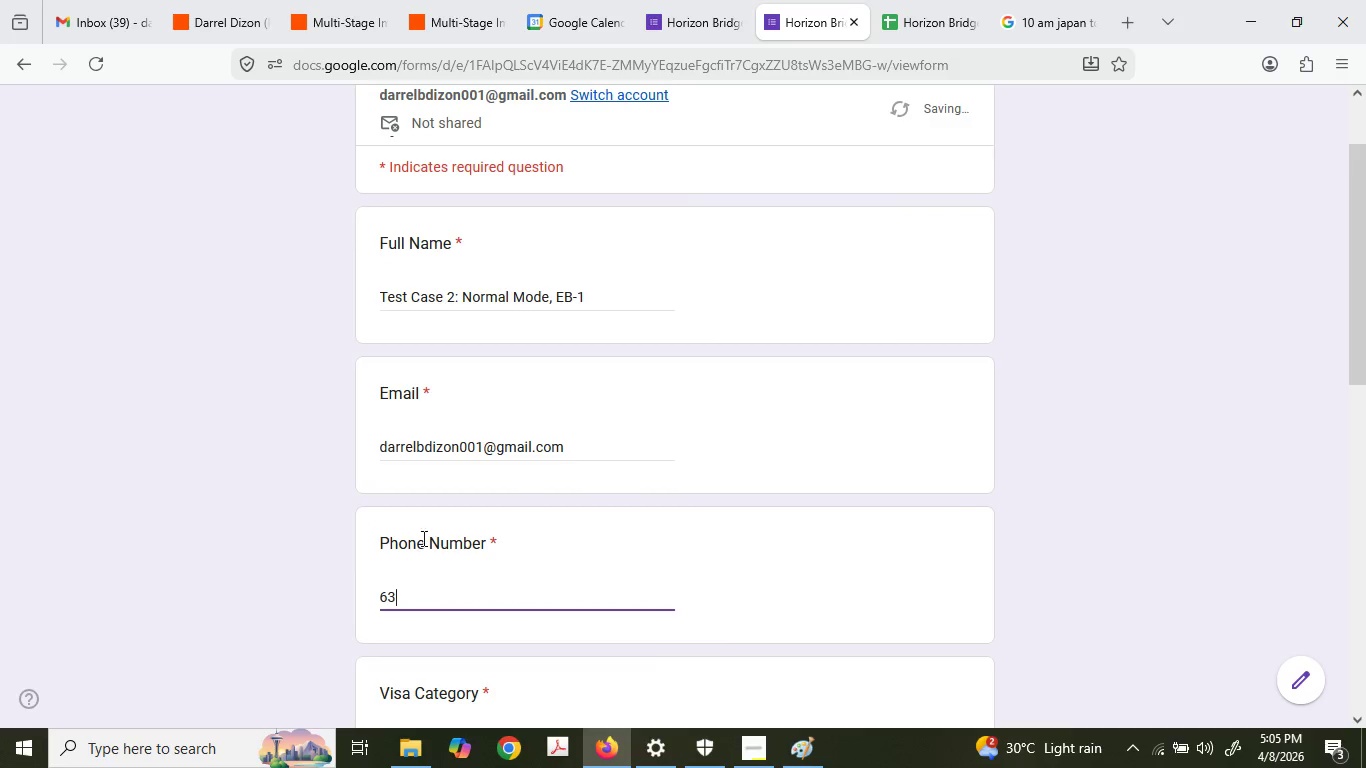 
key(Numpad9)
 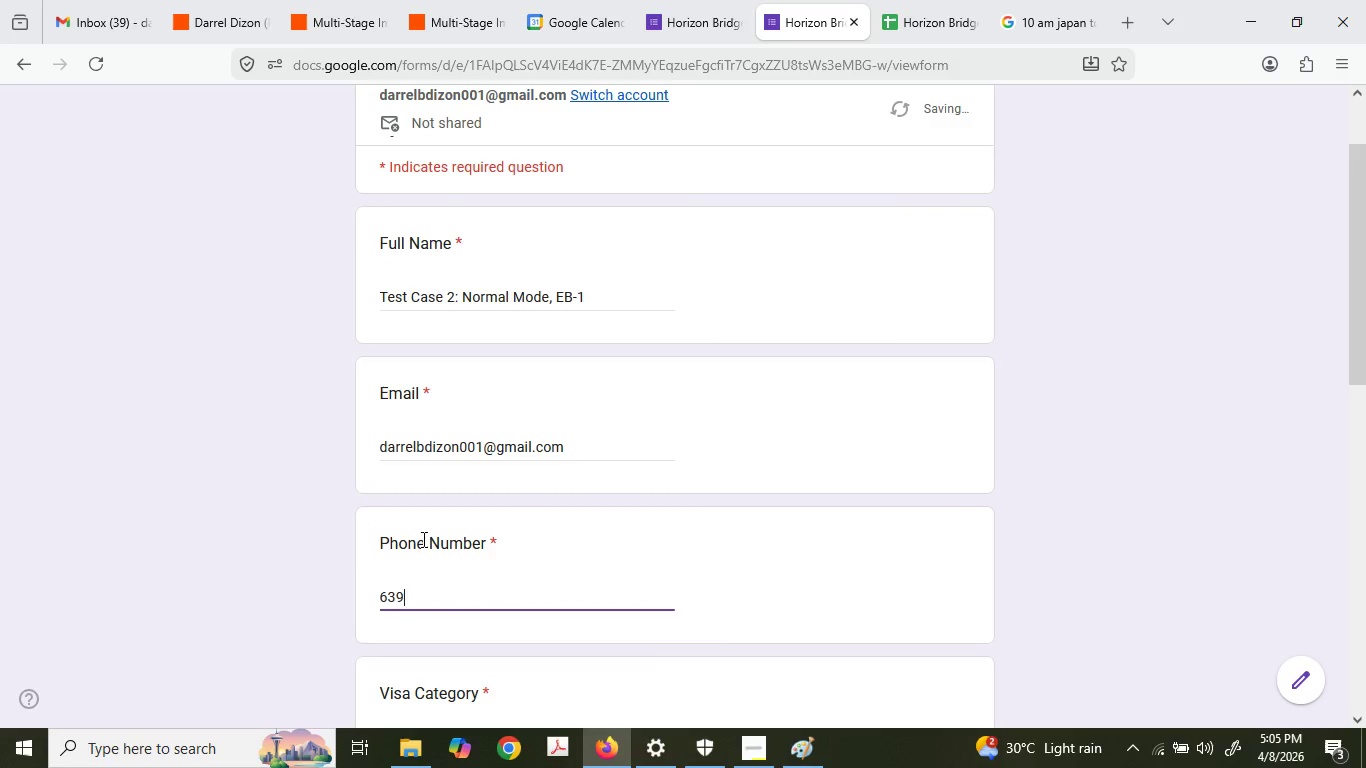 
scroll: coordinate [218, 634], scroll_direction: down, amount: 1.0
 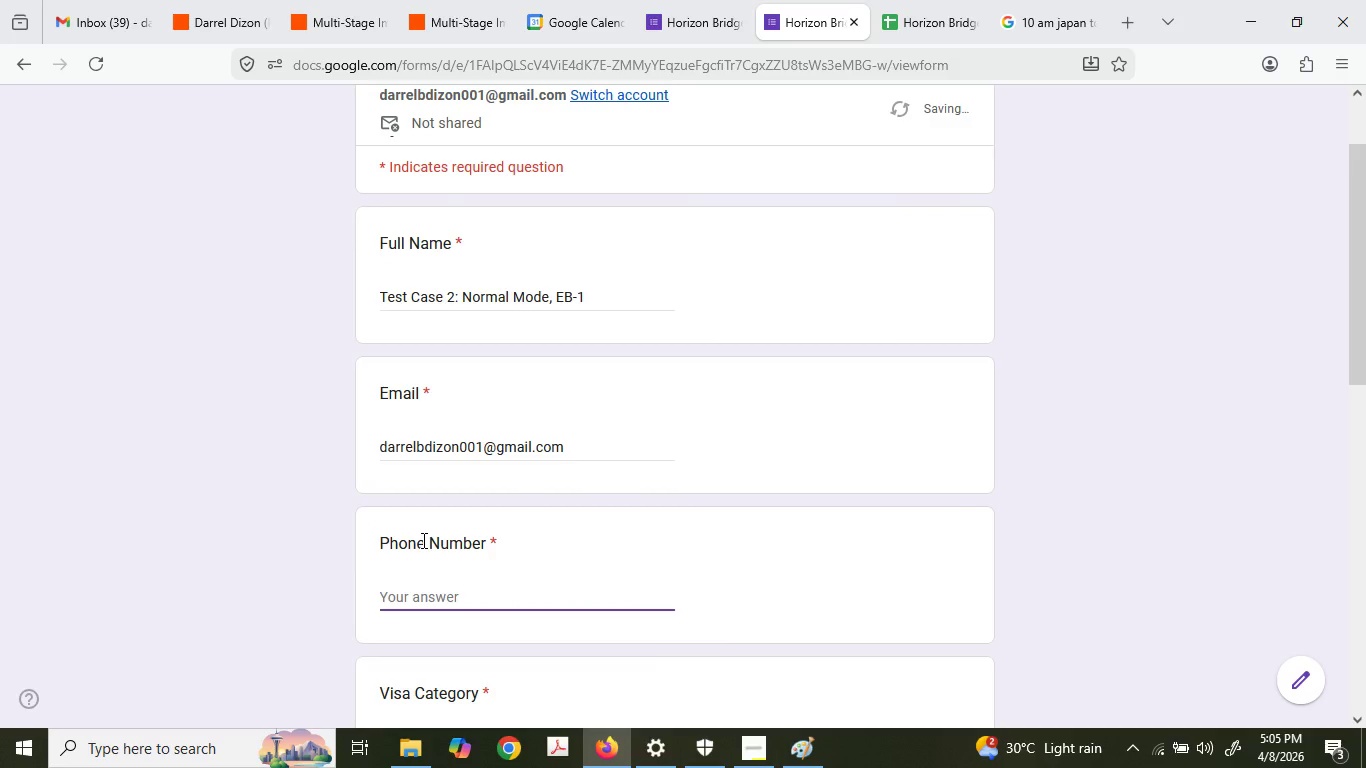 
key(Numpad6)
 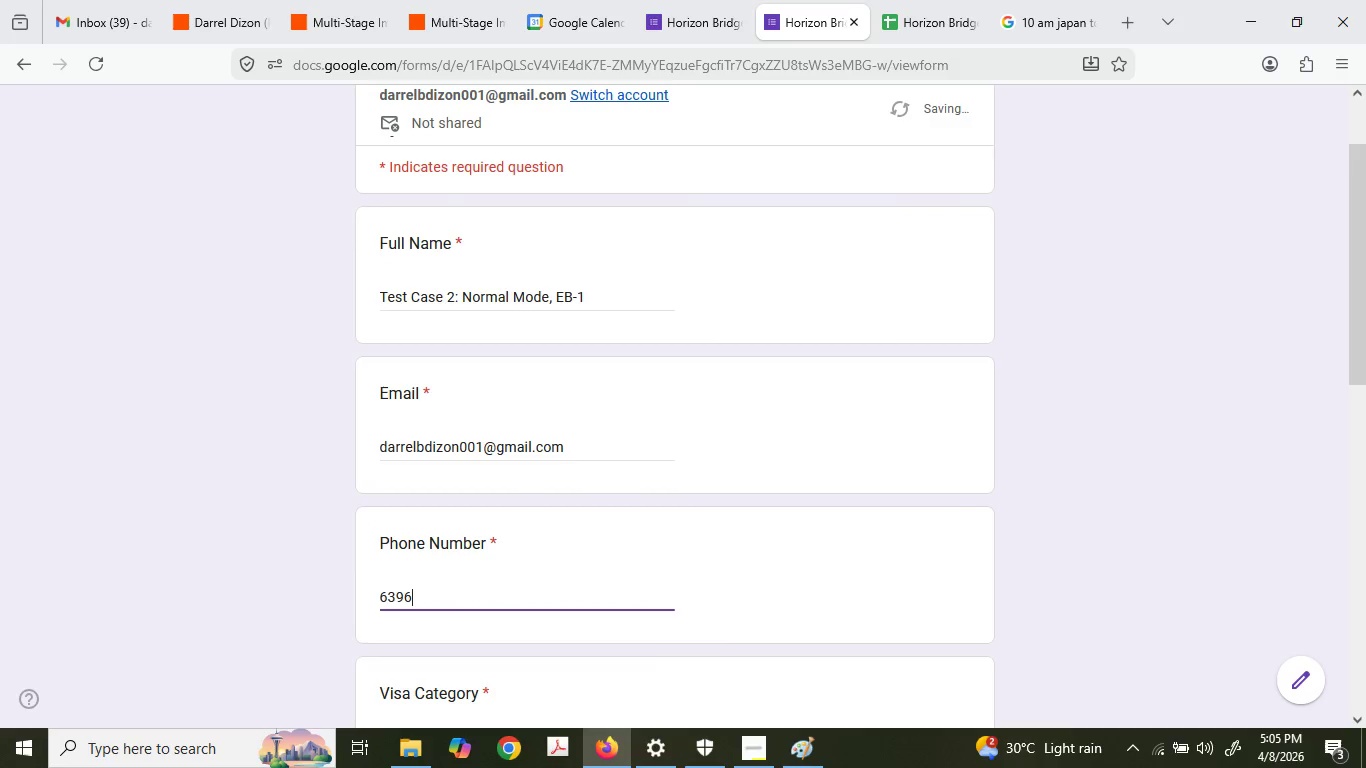 
key(Numpad9)
 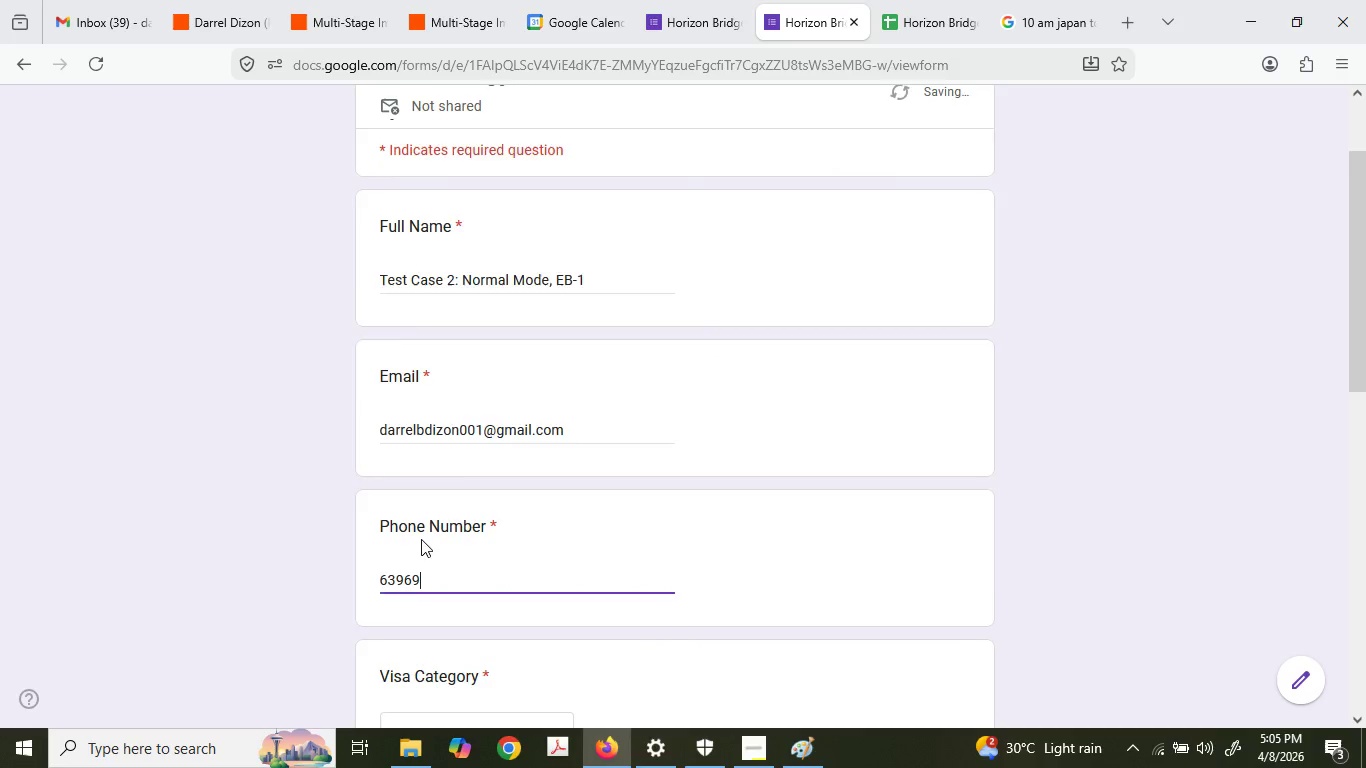 
left_click([507, 260])
 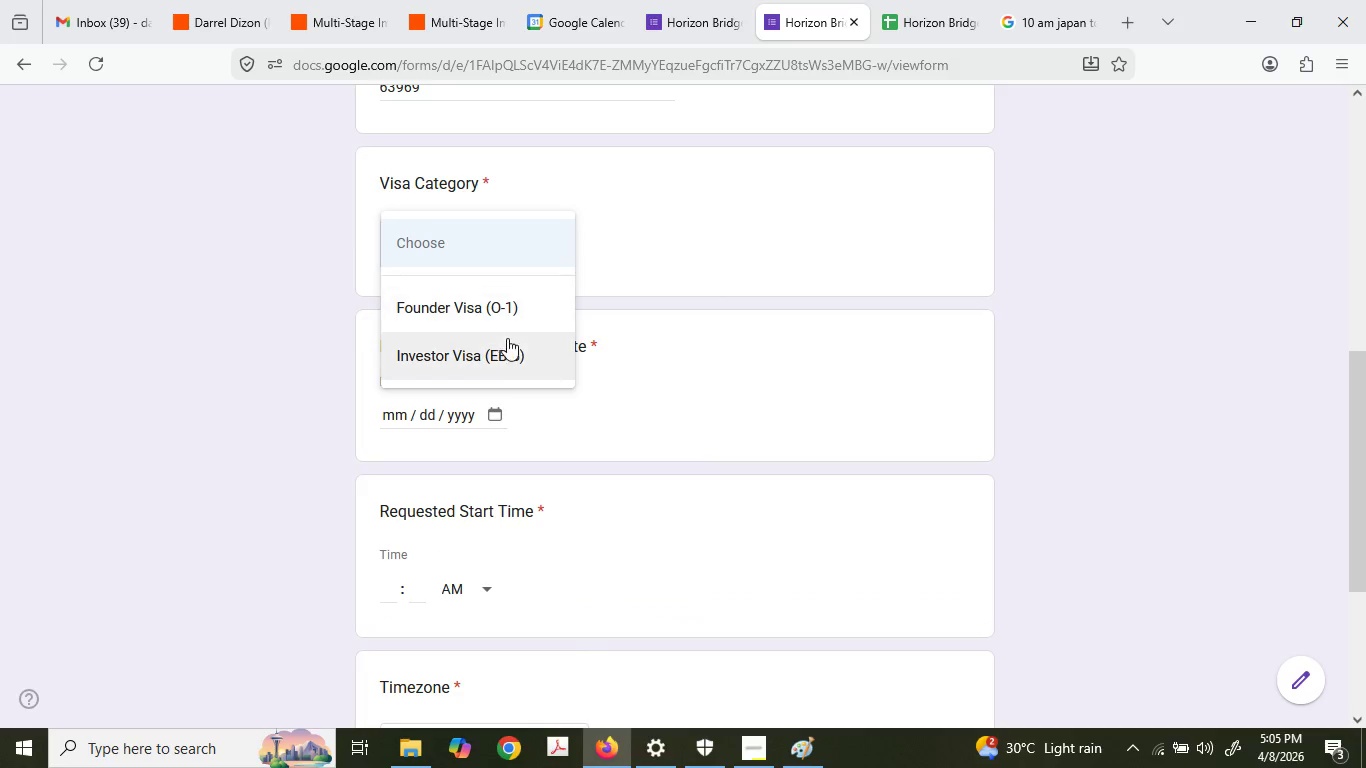 
scroll: coordinate [421, 541], scroll_direction: down, amount: 5.0
 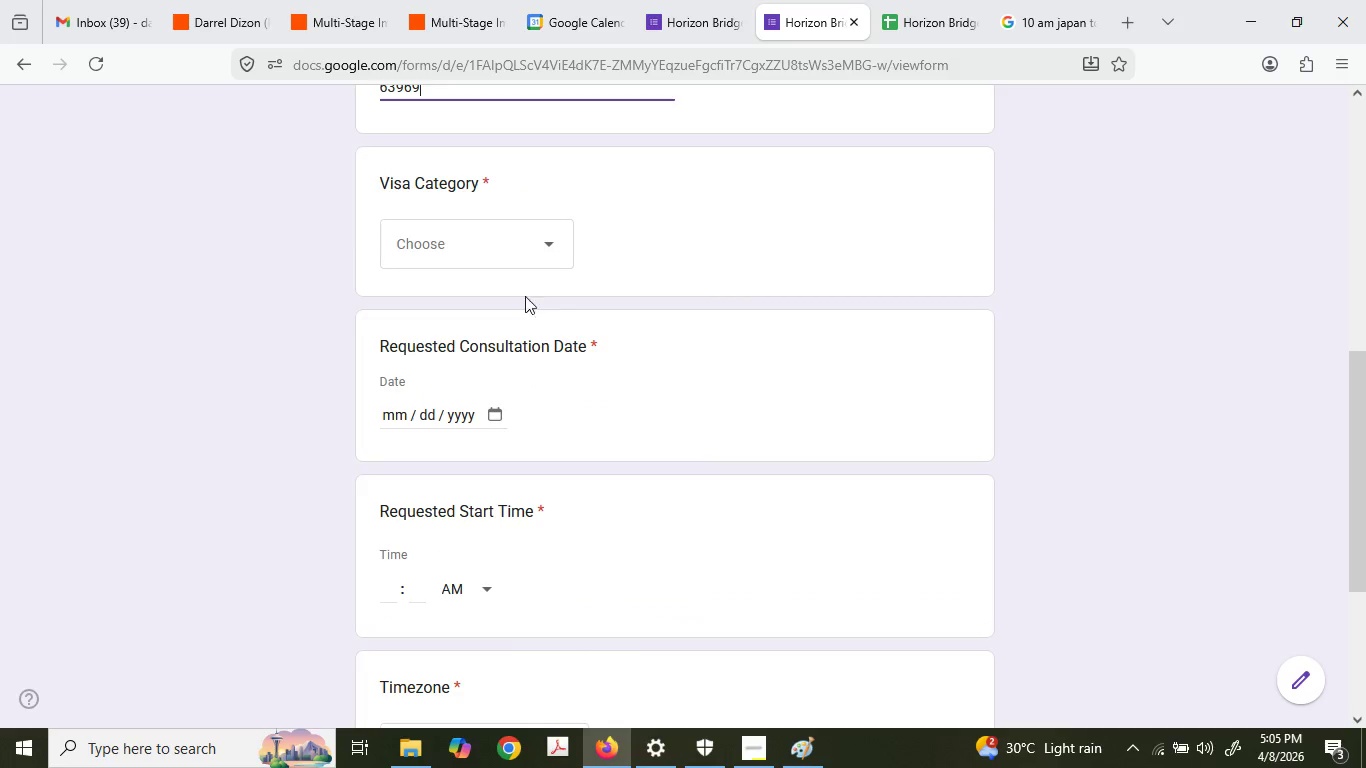 
left_click([511, 350])
 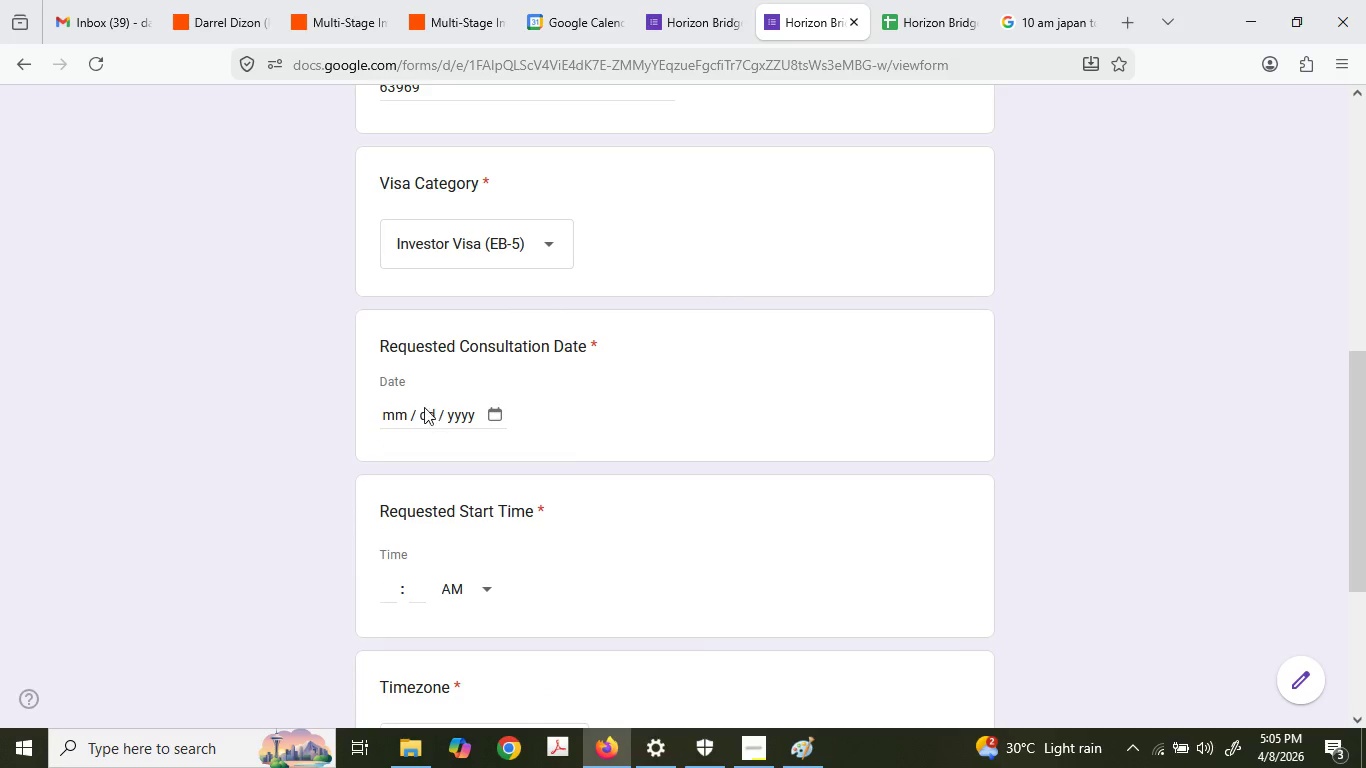 
left_click([400, 408])
 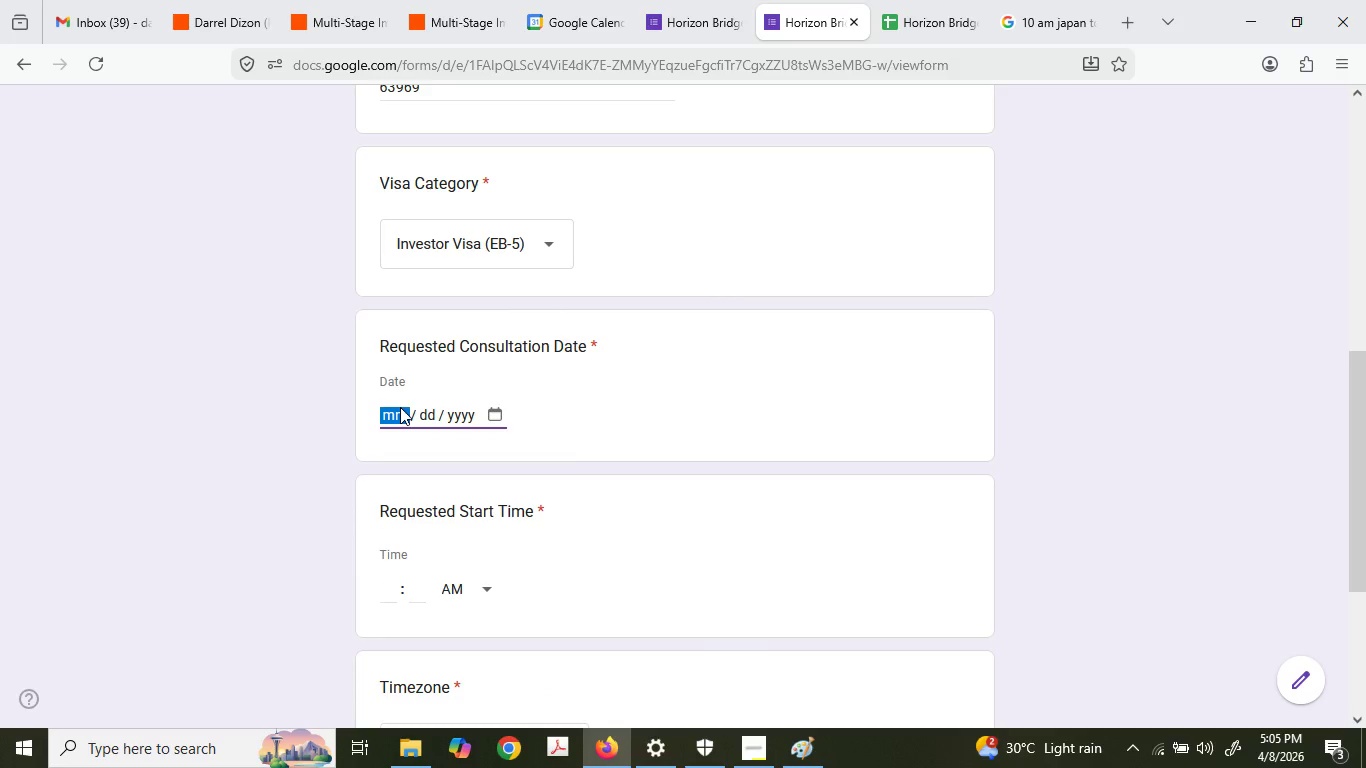 
key(Numpad0)
 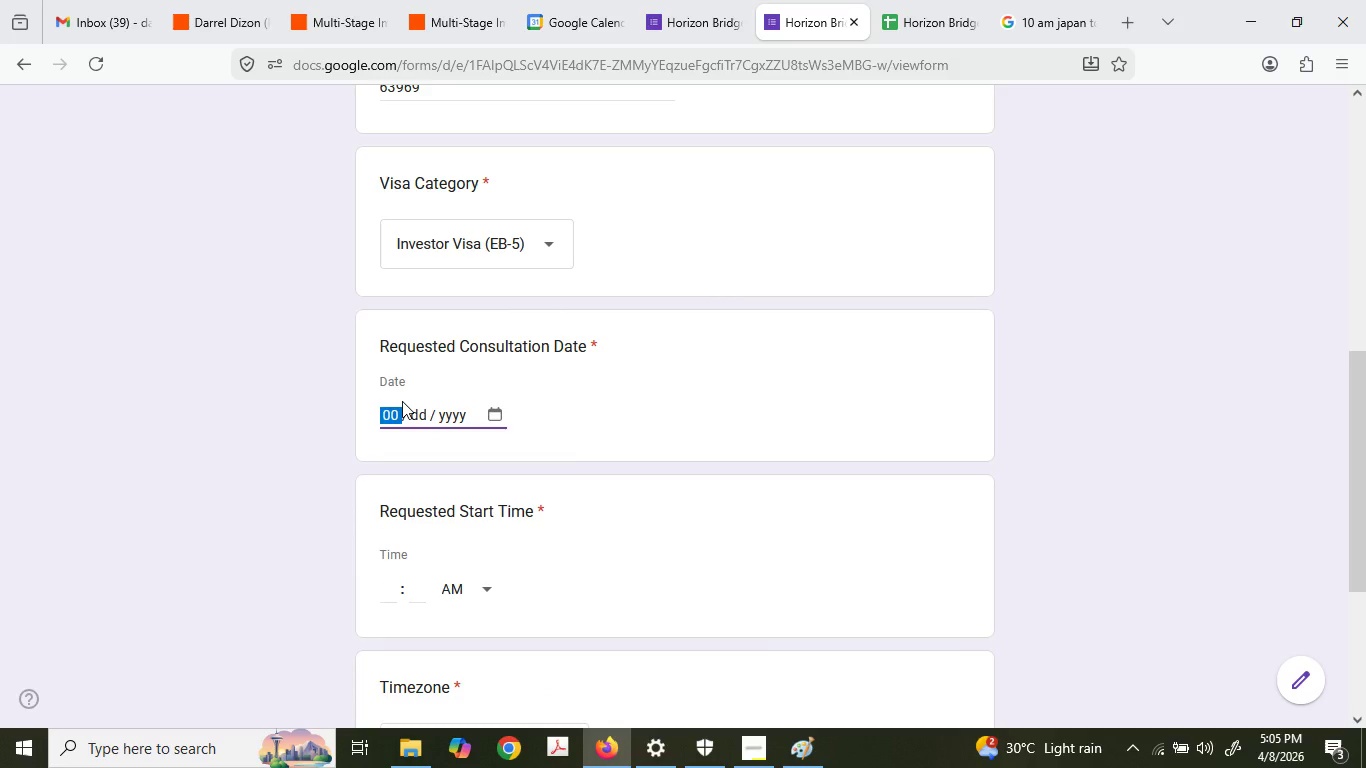 
key(Numpad4)
 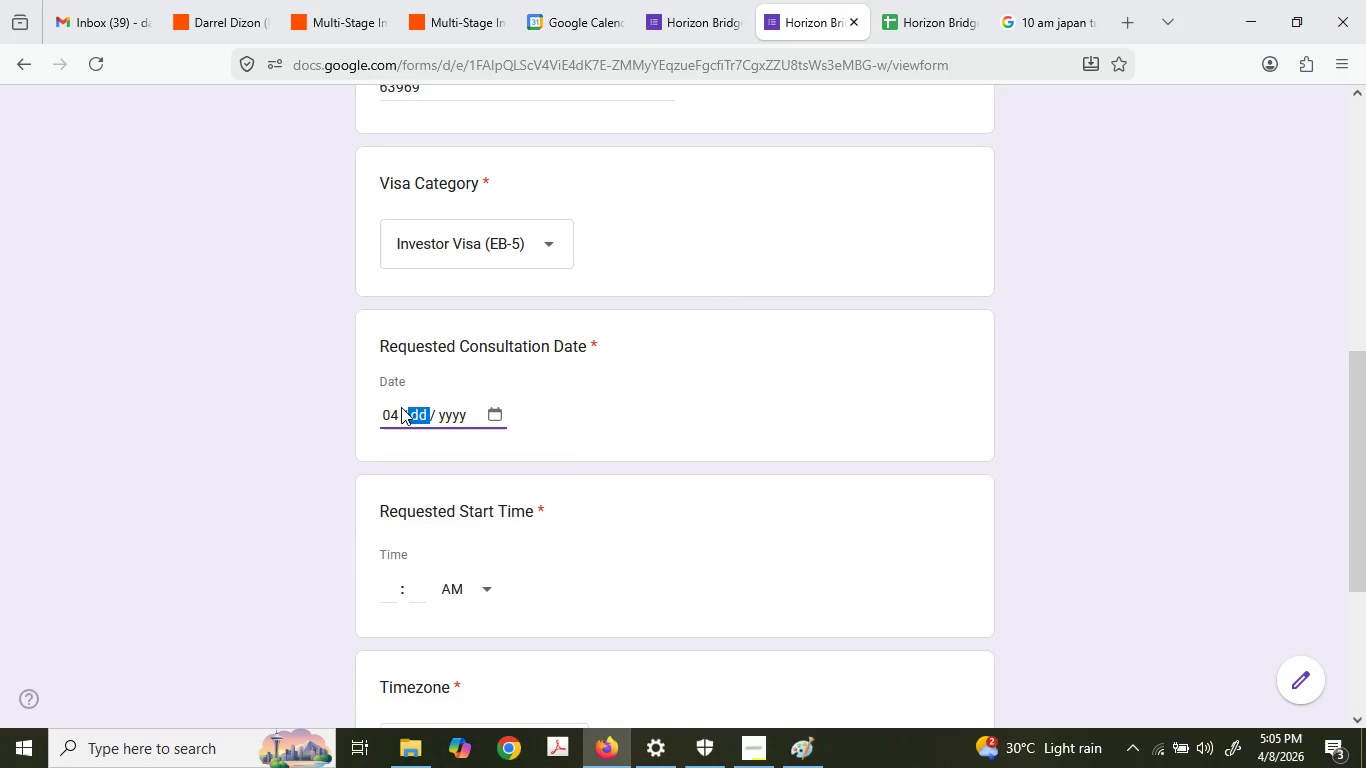 
key(Numpad2)
 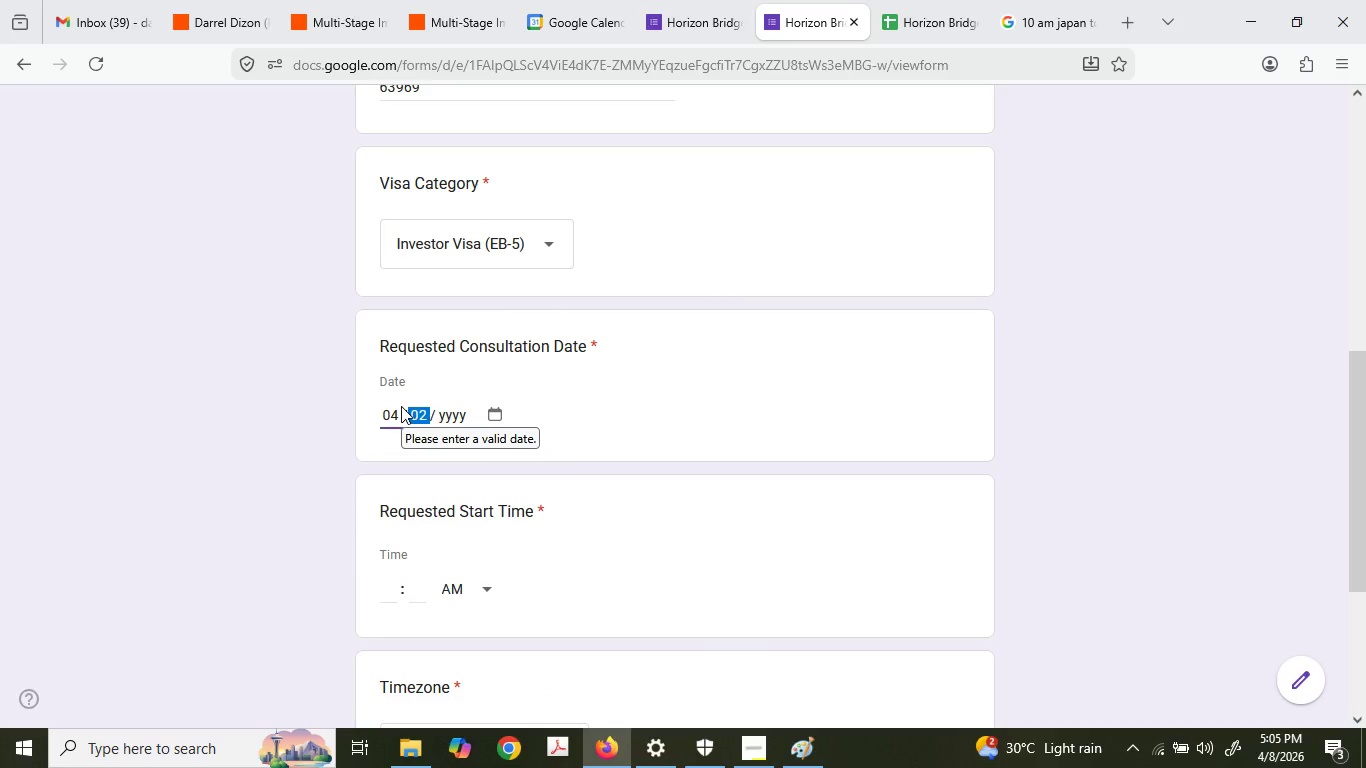 
key(Numpad6)
 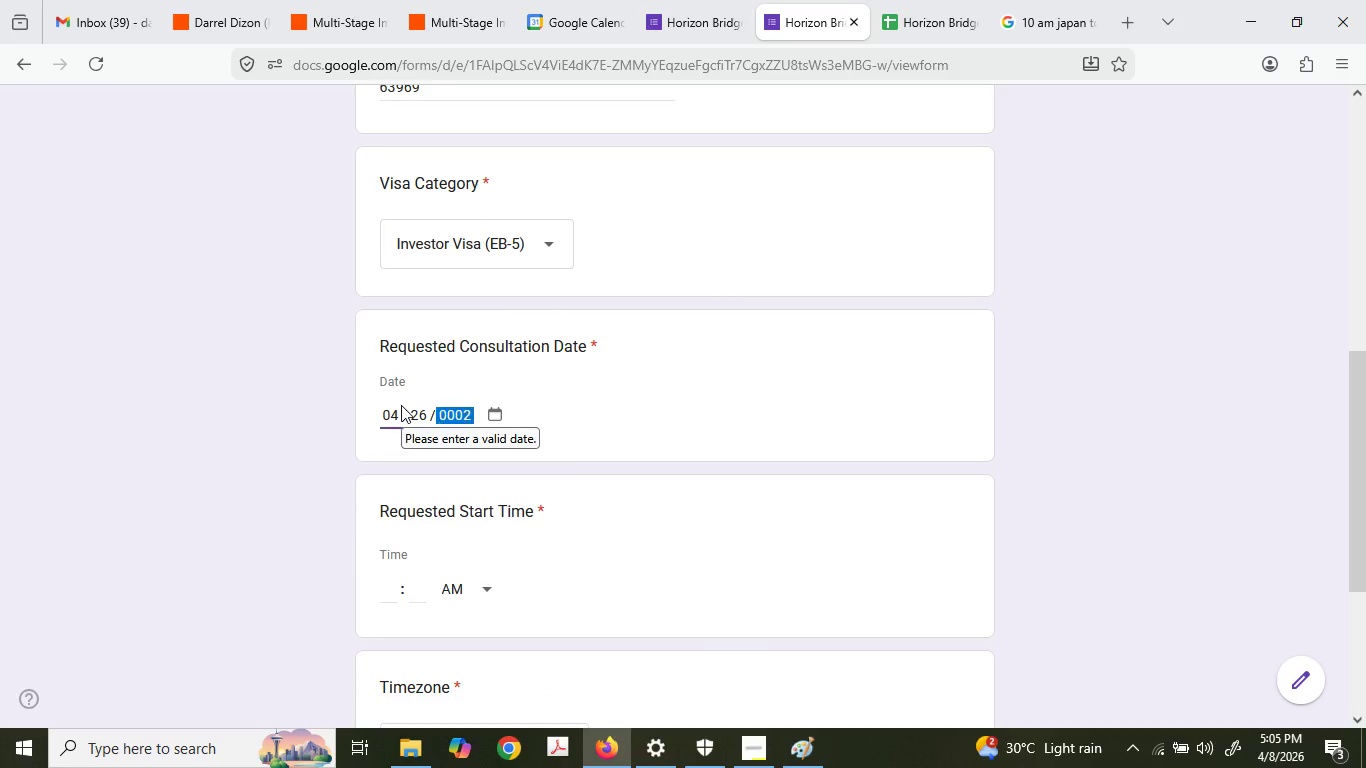 
key(Numpad2)
 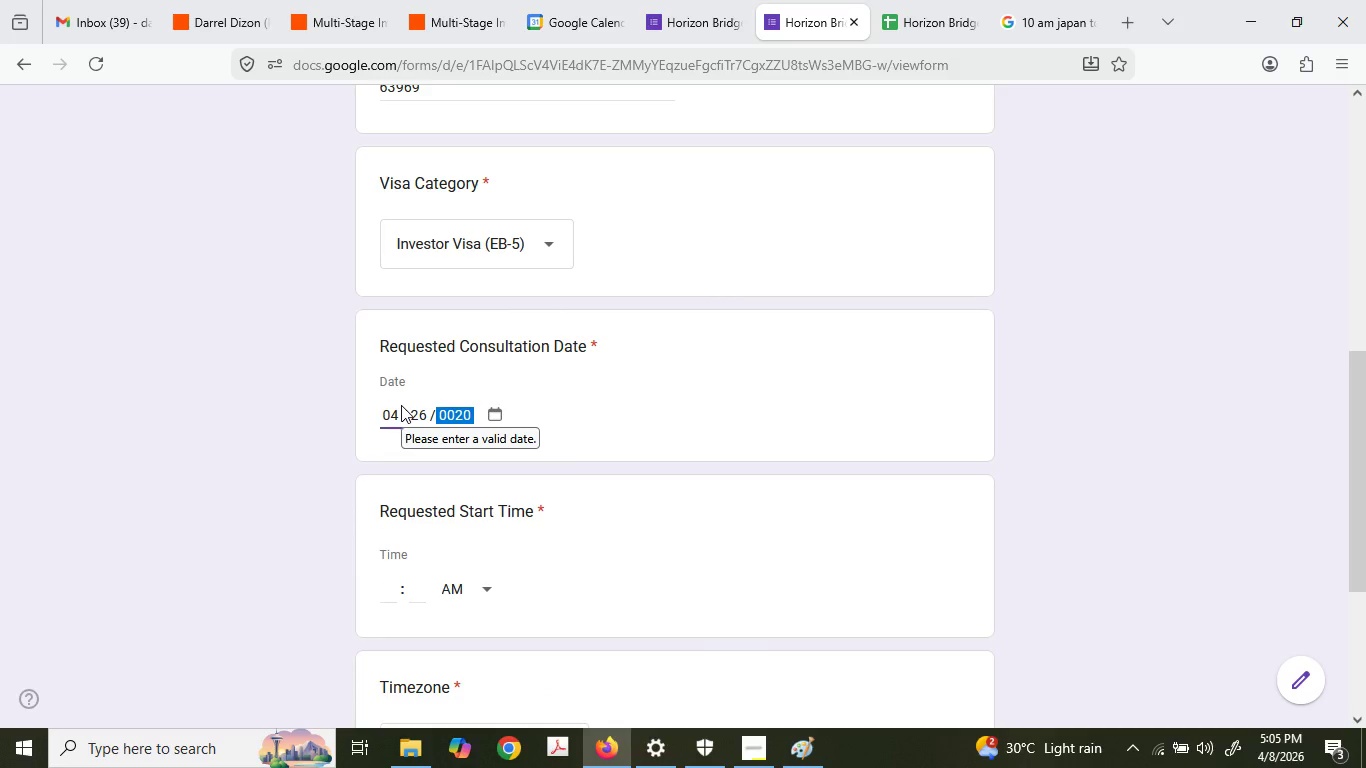 
key(Numpad0)
 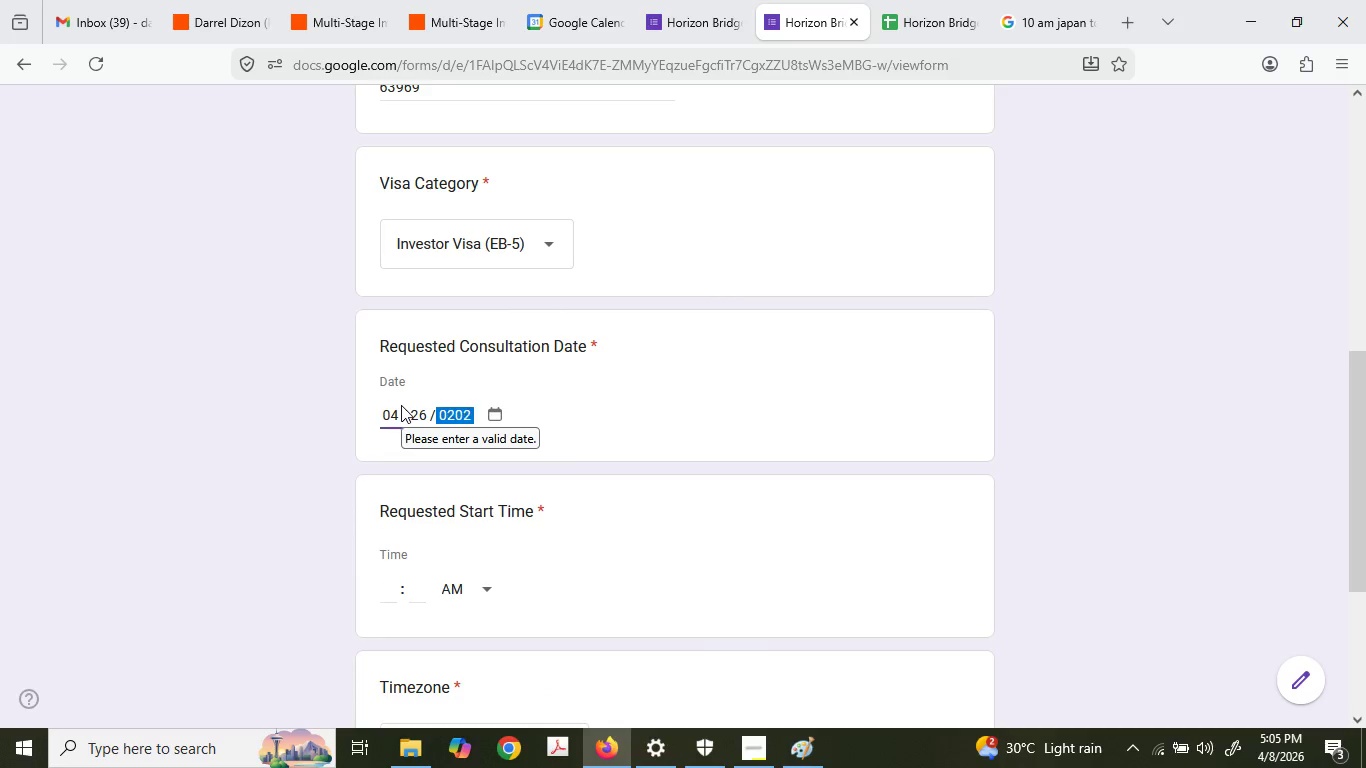 
key(Numpad2)
 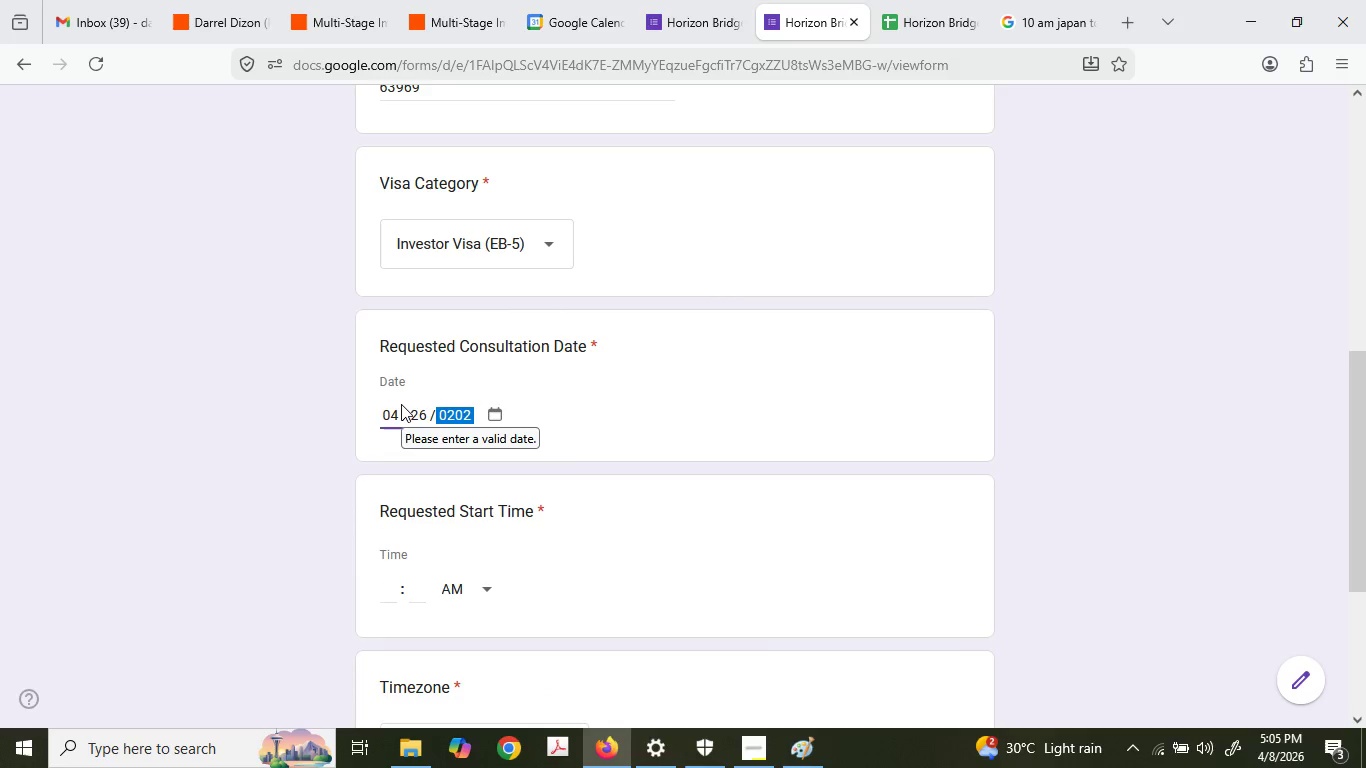 
key(Numpad6)
 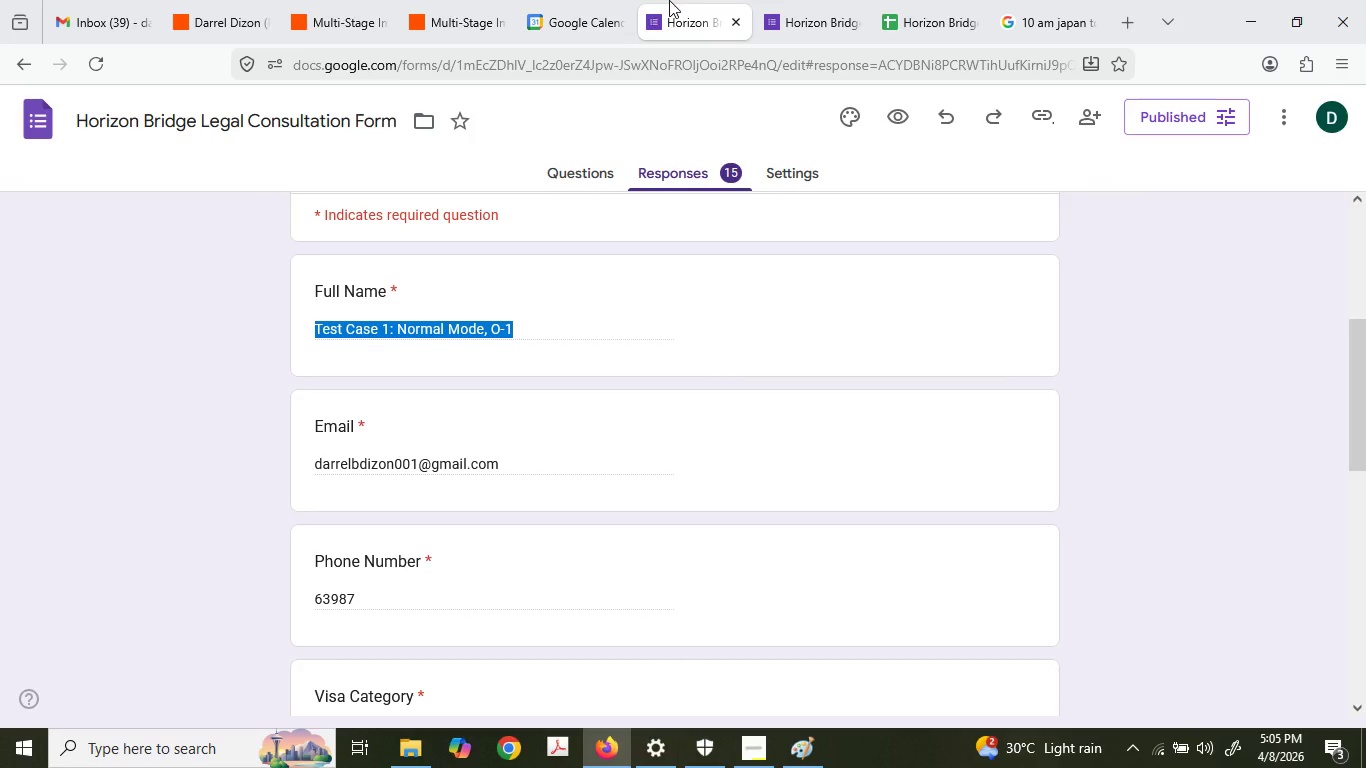 
wait(5.25)
 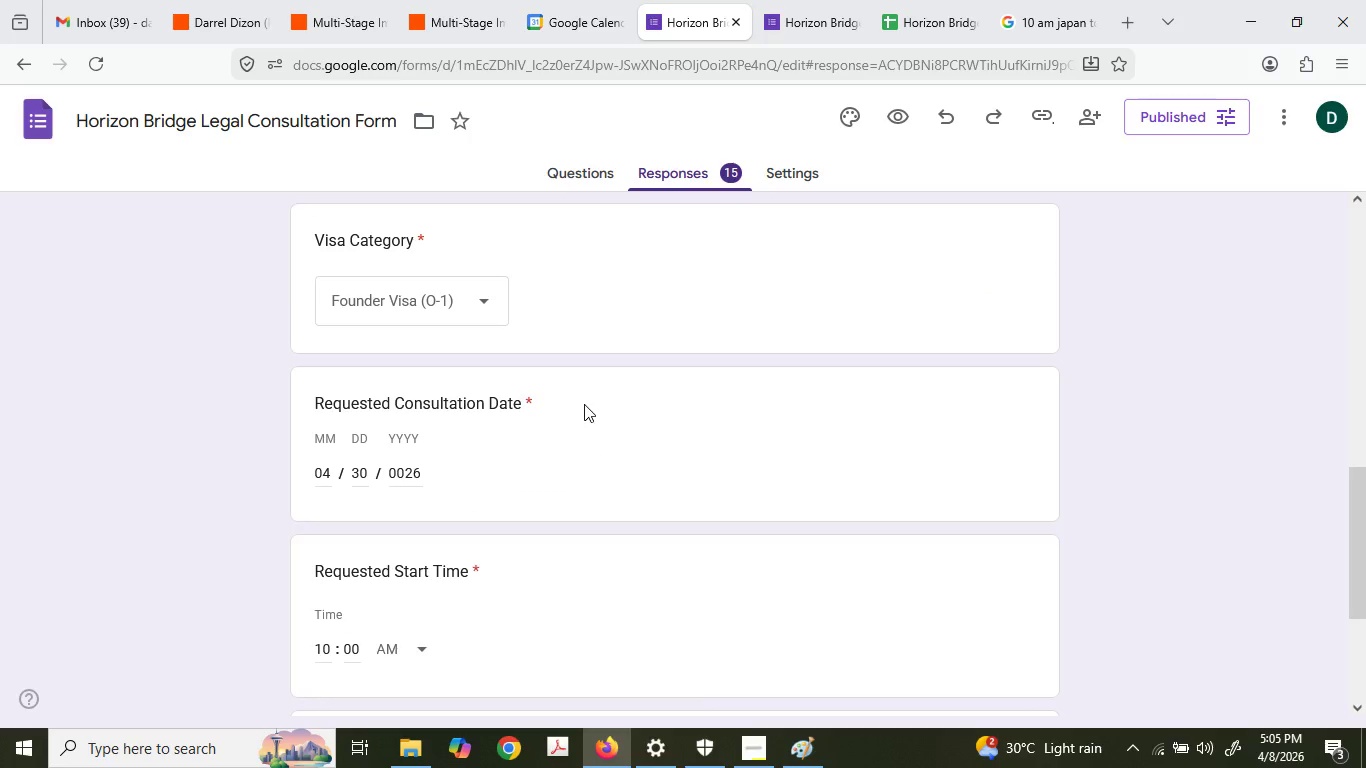 
left_click([866, 0])
 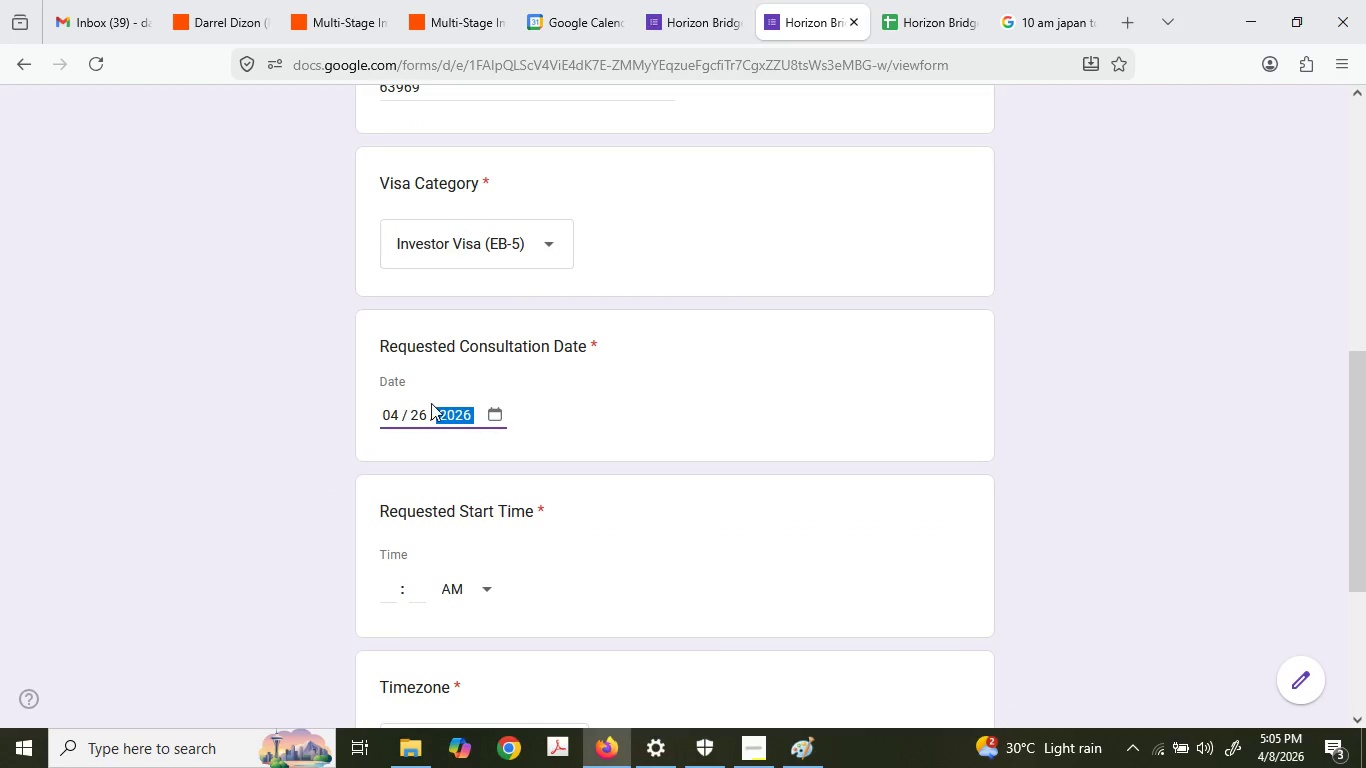 
scroll: coordinate [601, 469], scroll_direction: down, amount: 4.0
 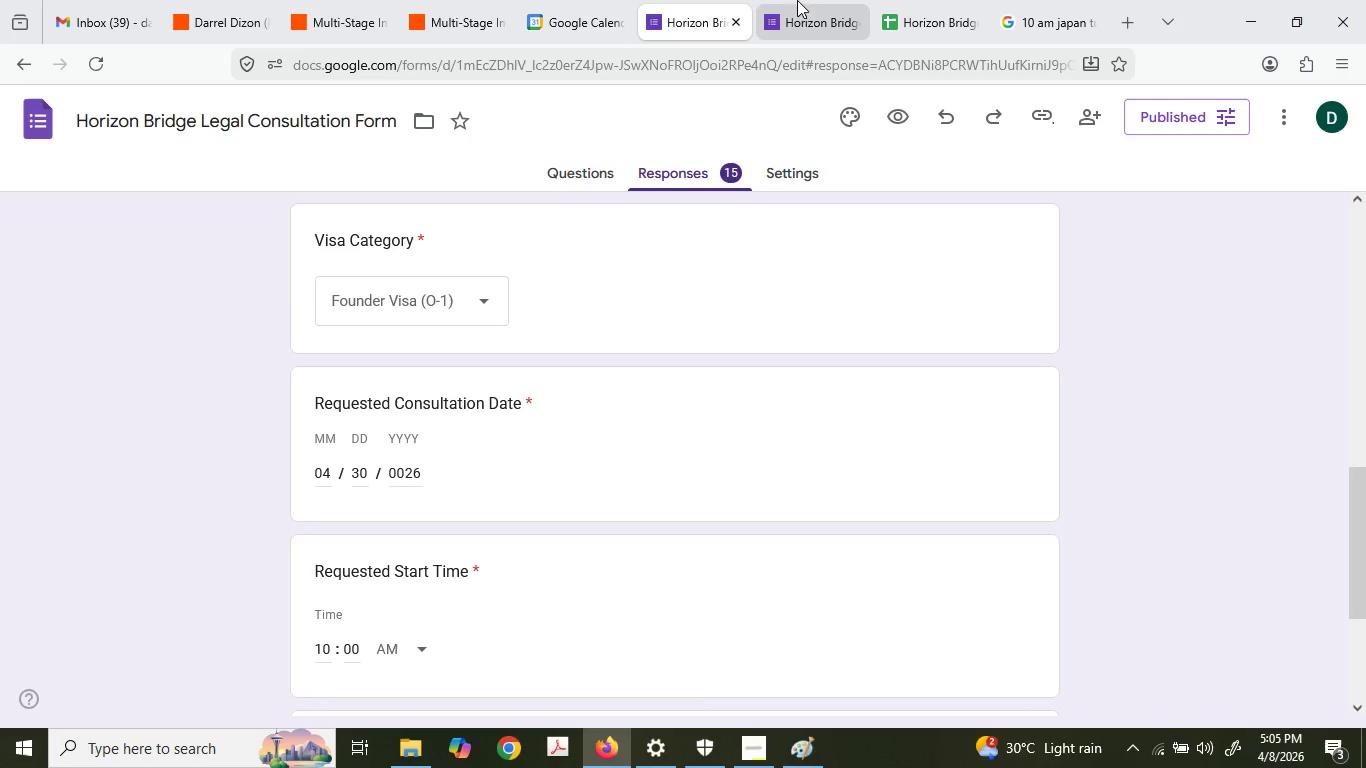 
left_click([409, 418])
 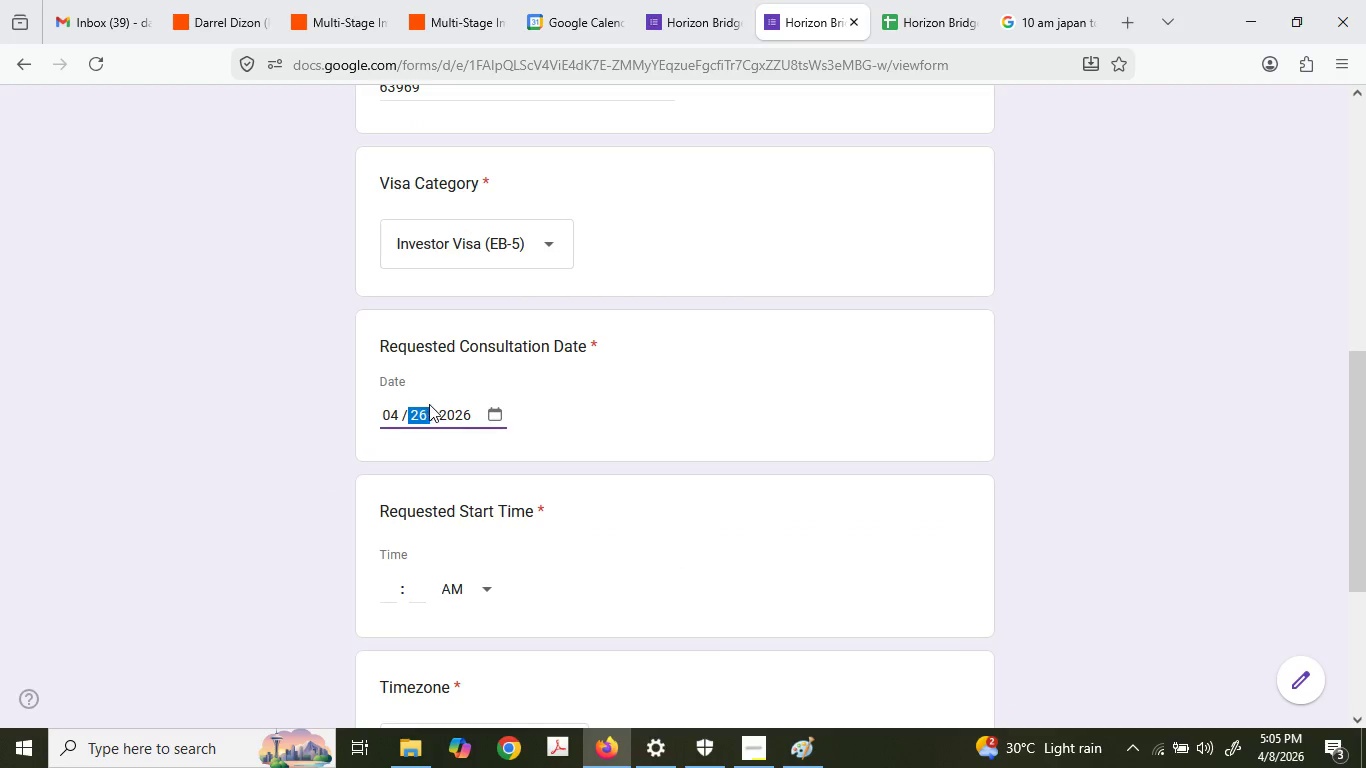 
key(Numpad3)
 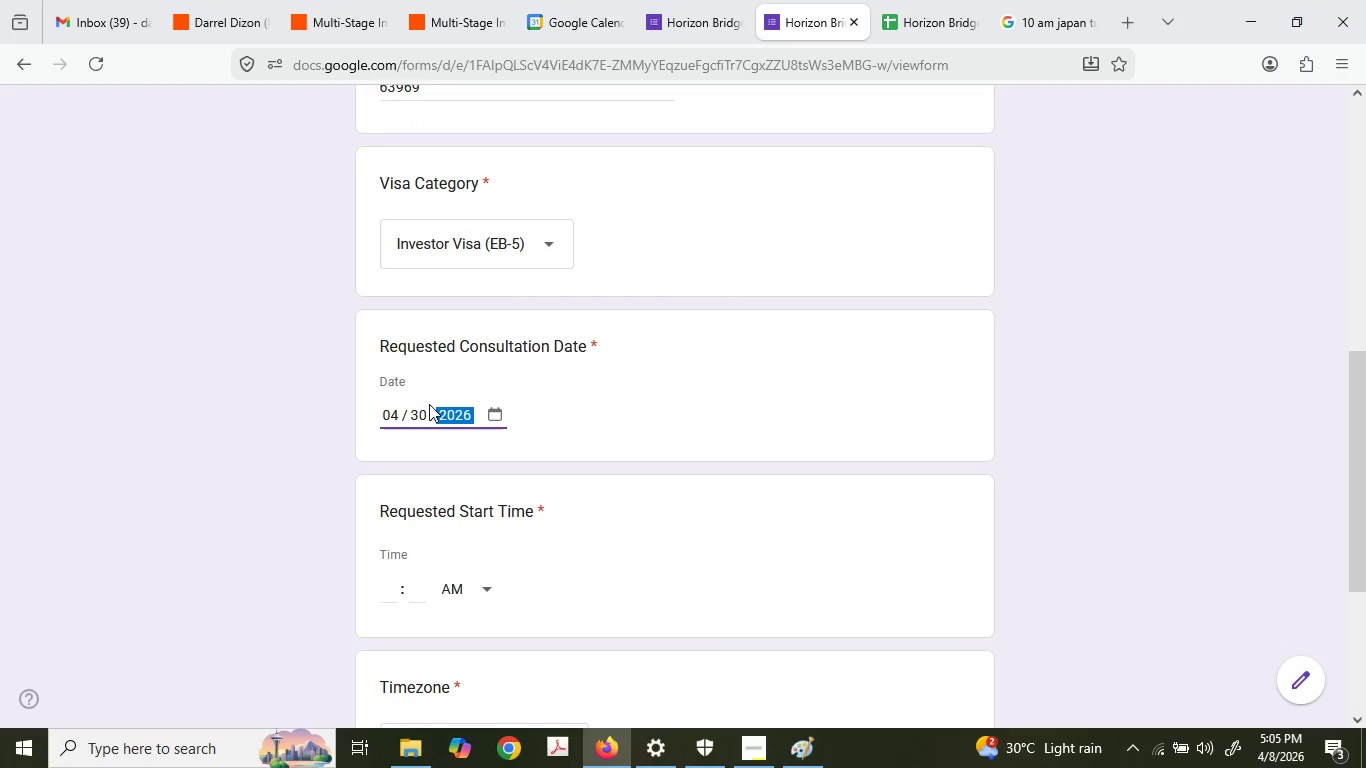 
key(Numpad0)
 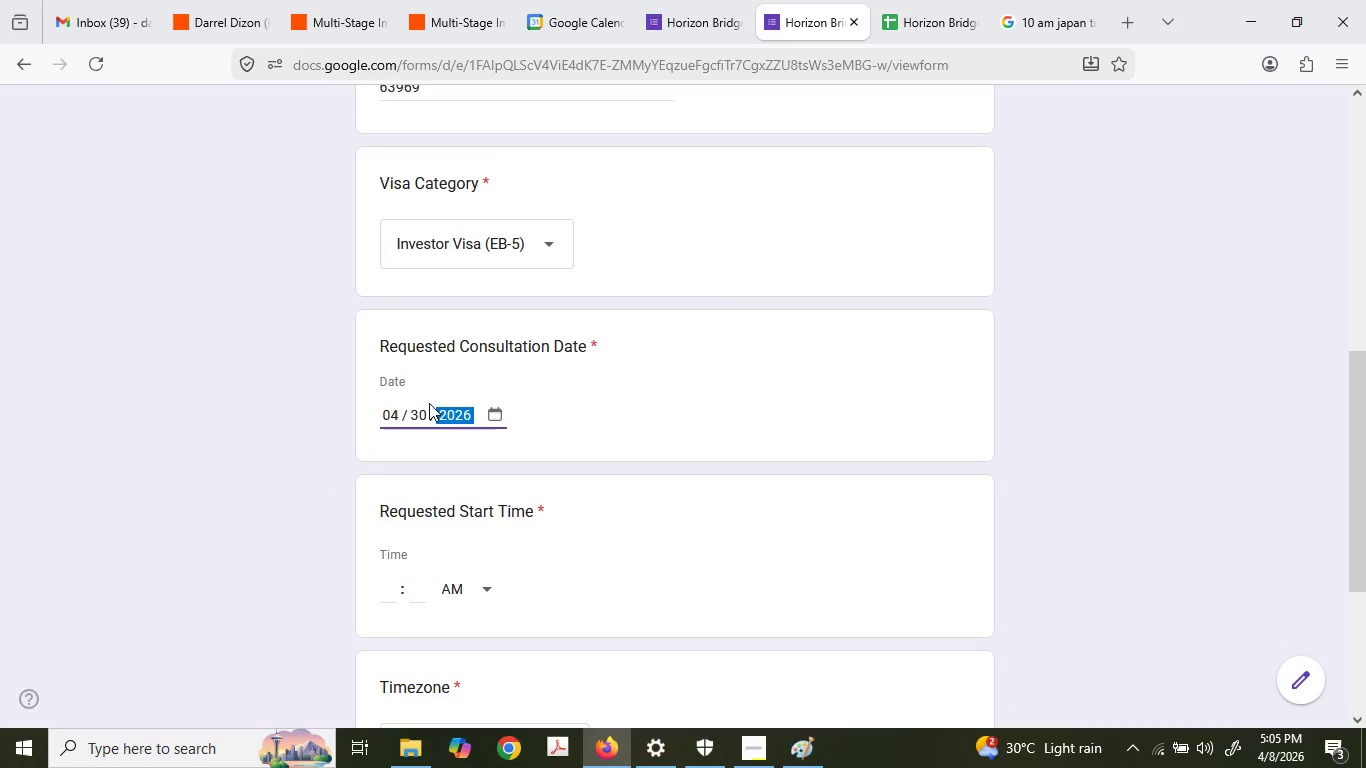 
left_click([391, 268])
 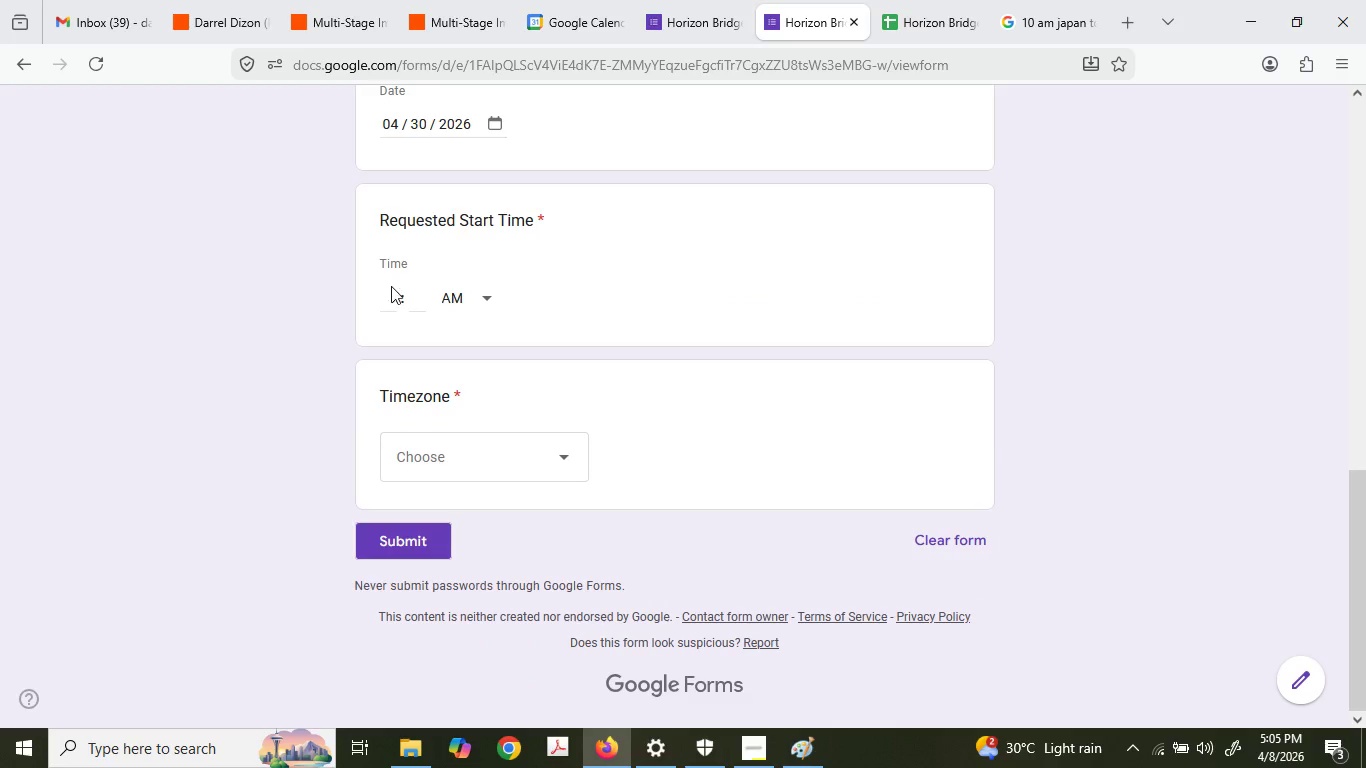 
scroll: coordinate [429, 403], scroll_direction: down, amount: 3.0
 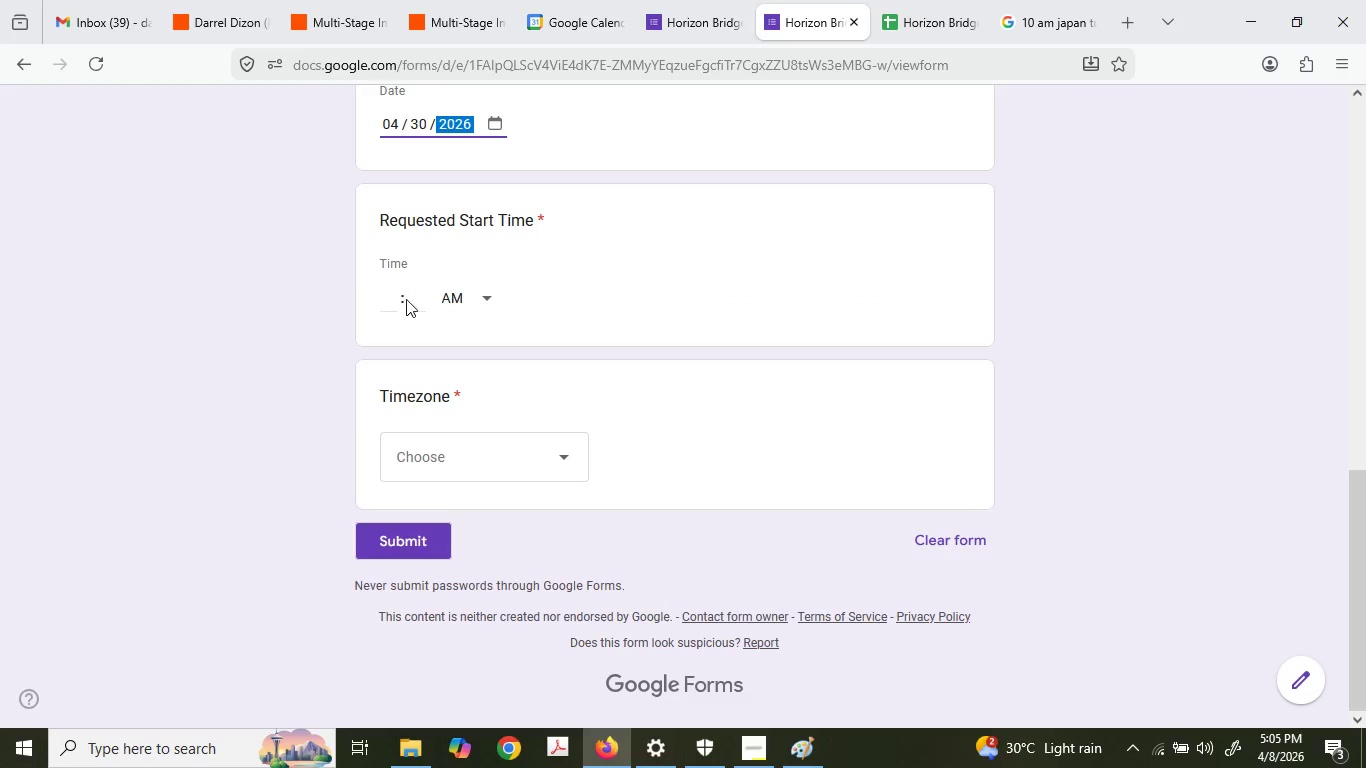 
double_click([391, 287])
 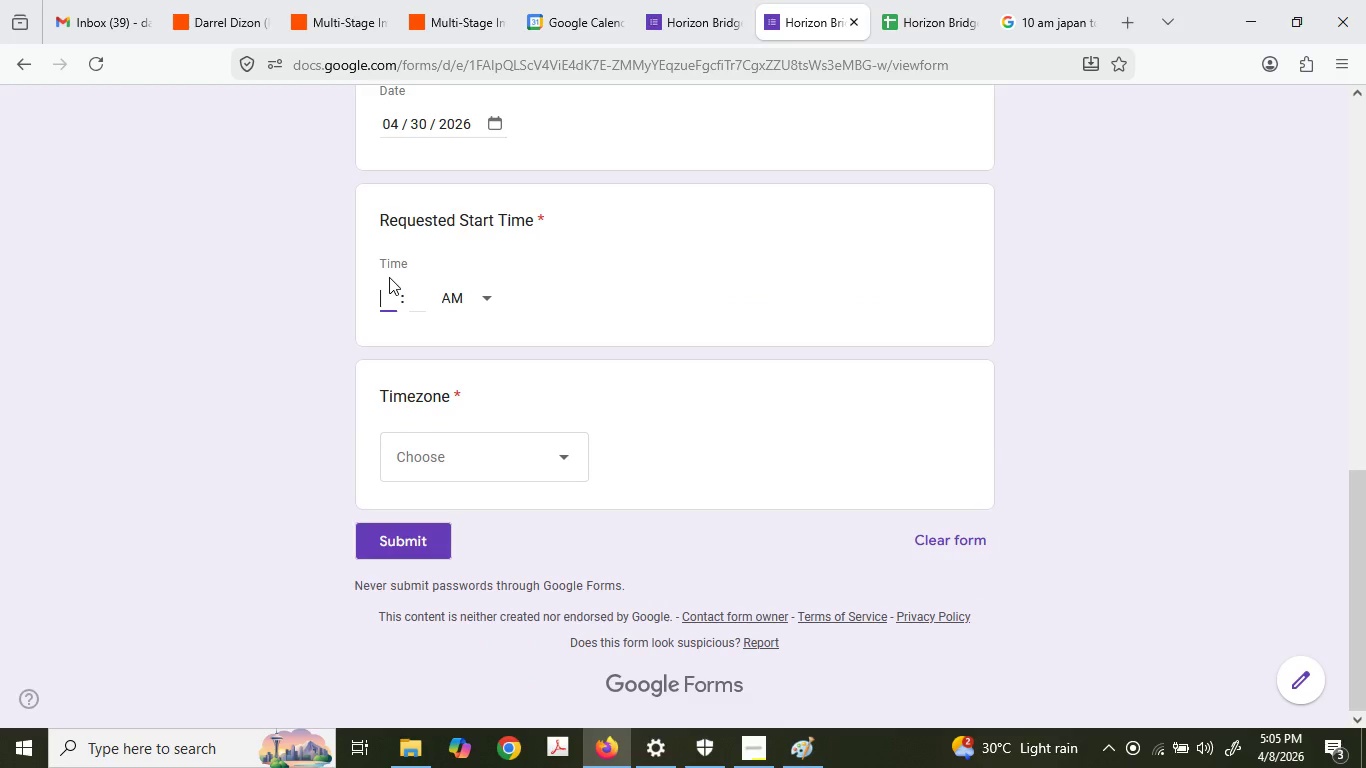 
key(Numpad1)
 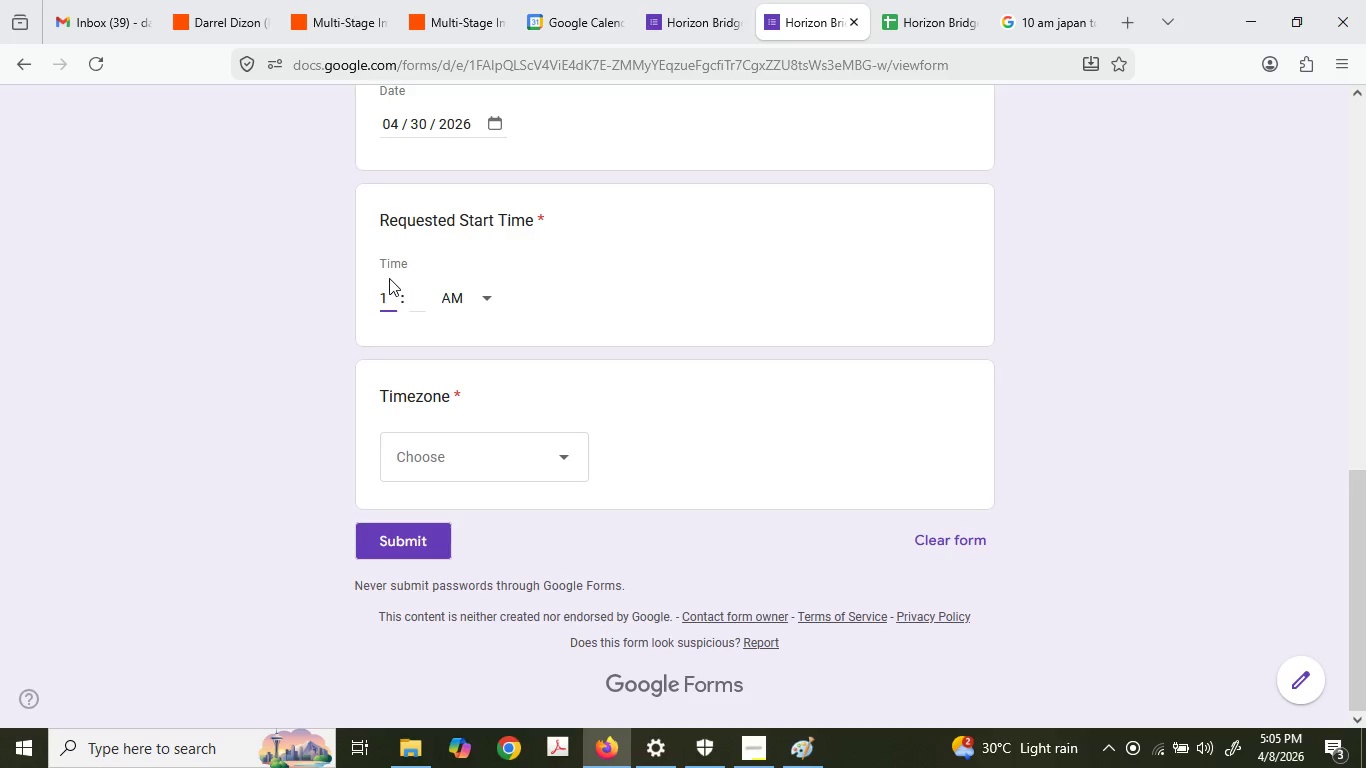 
key(Tab)
 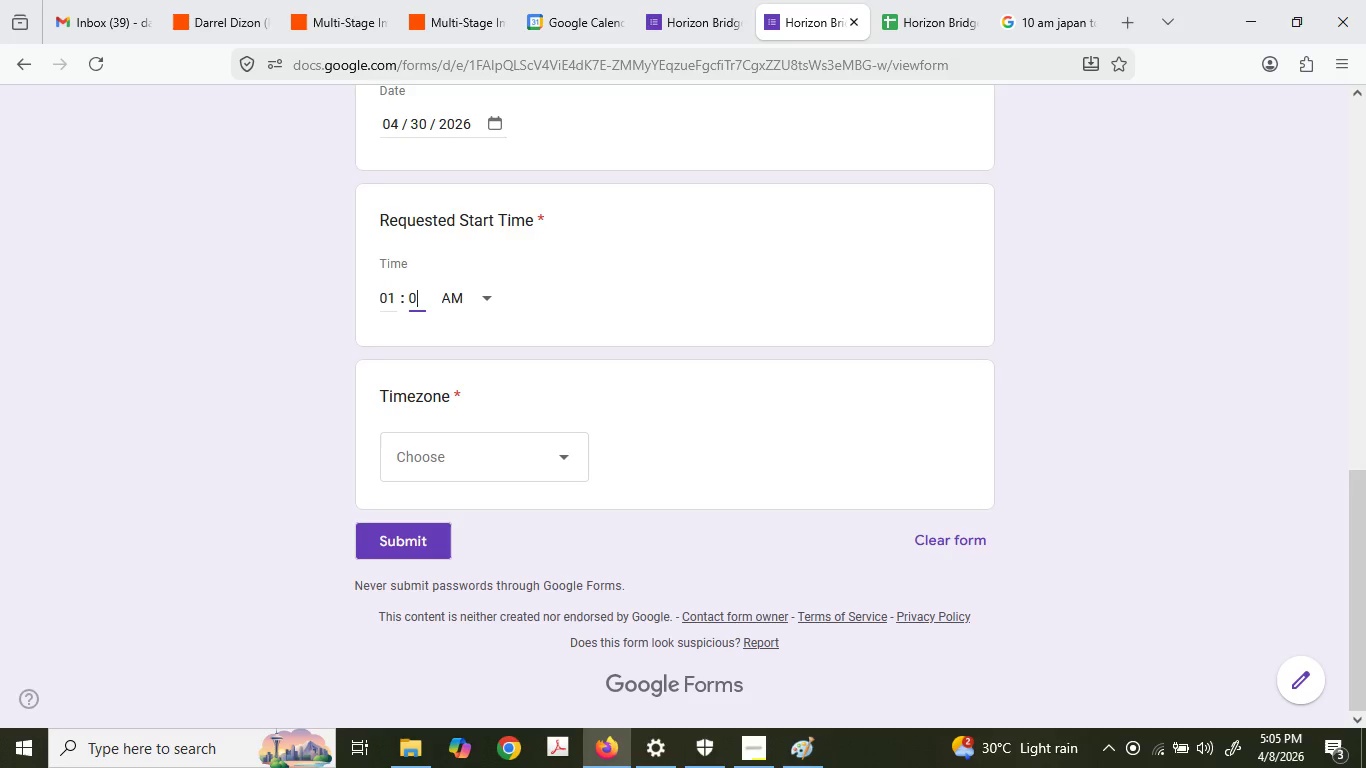 
key(Numpad0)
 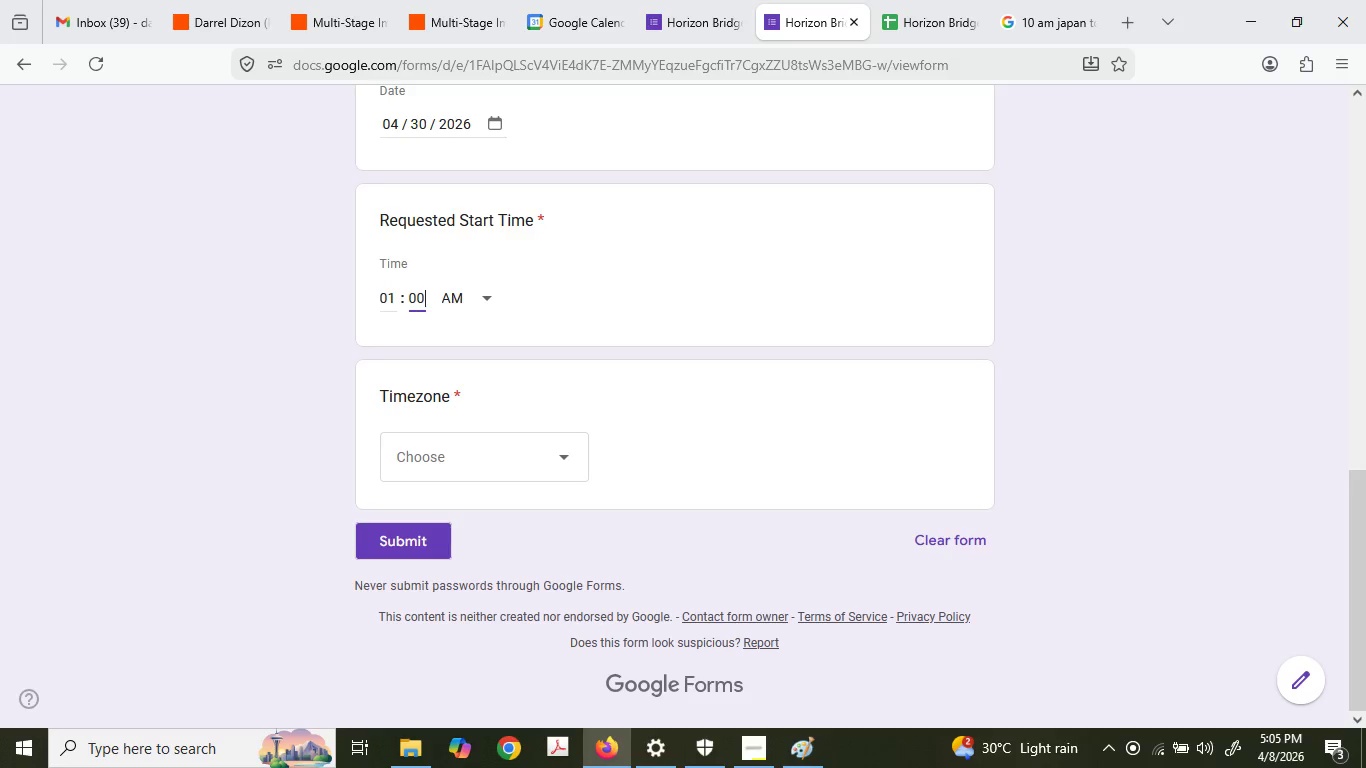 
key(Numpad0)
 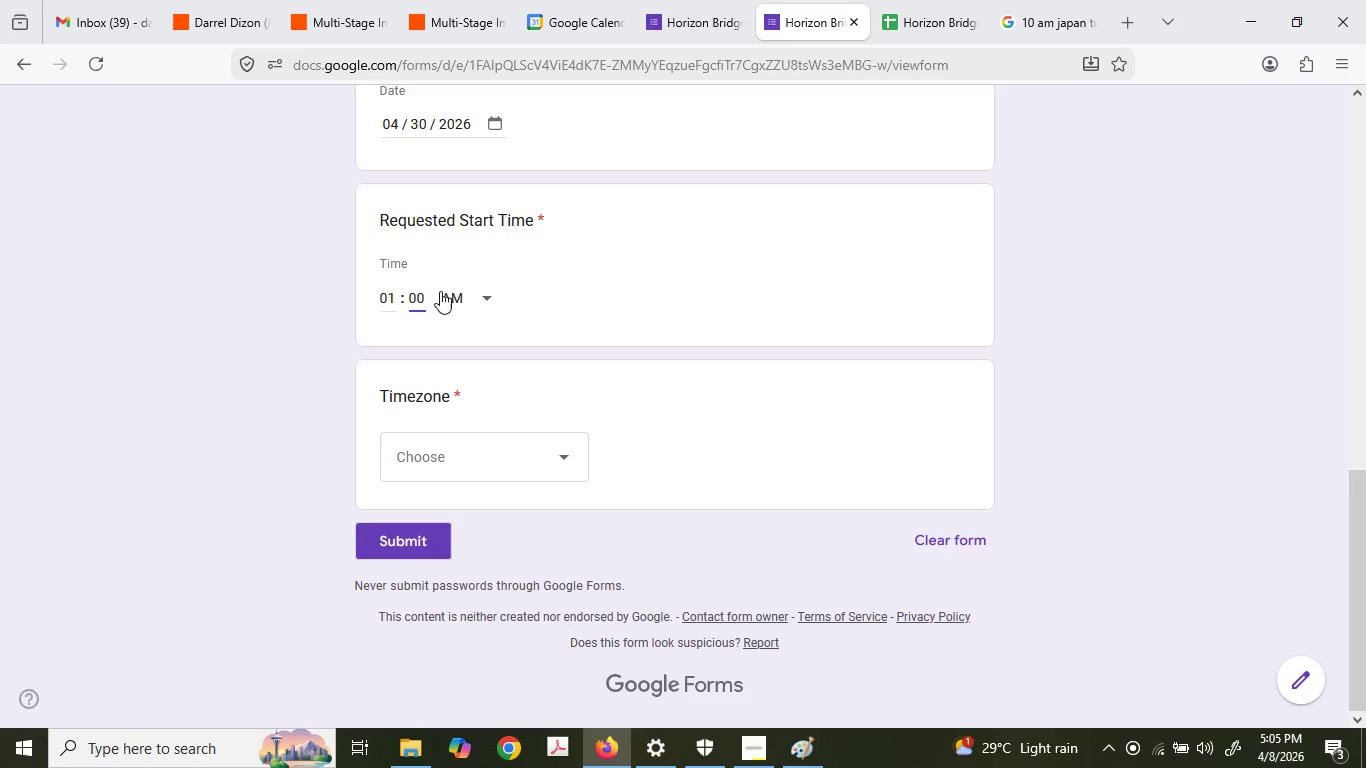 
left_click([442, 294])
 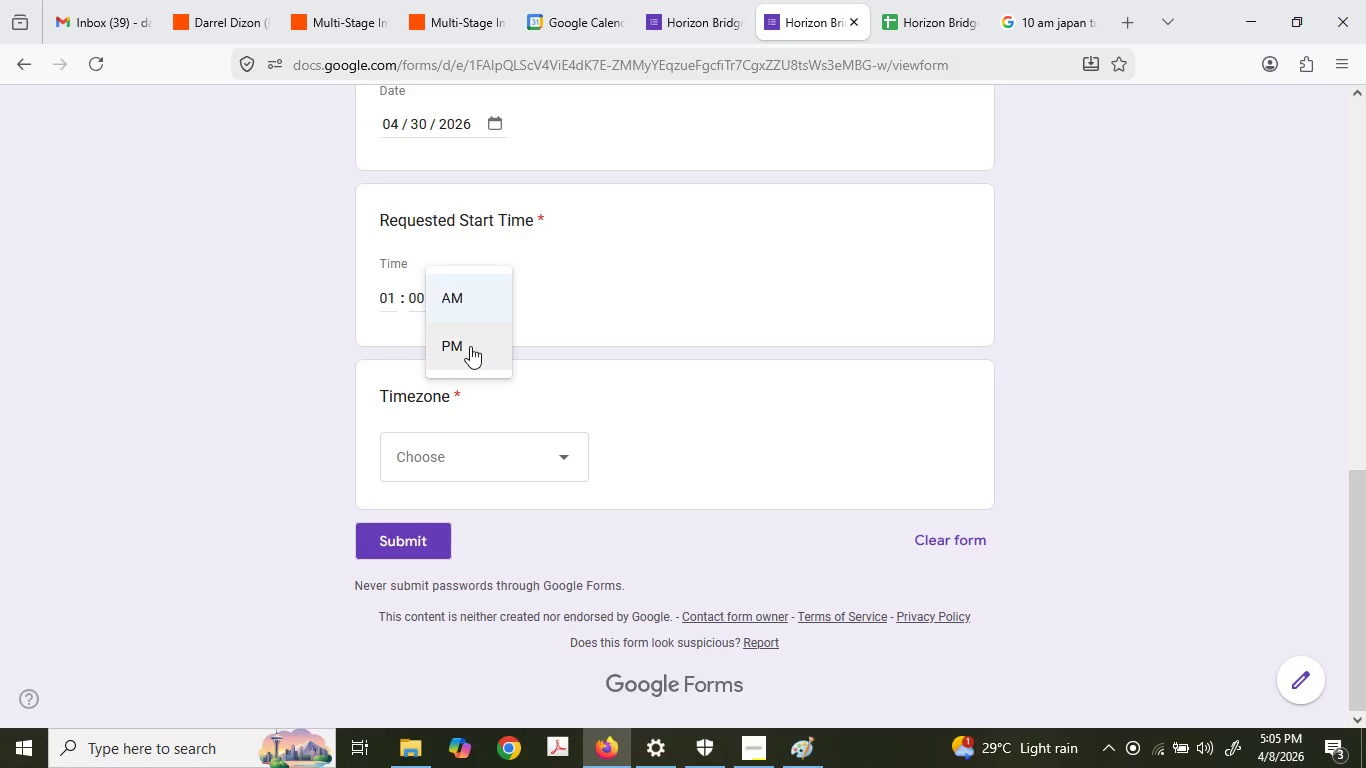 
left_click([471, 348])
 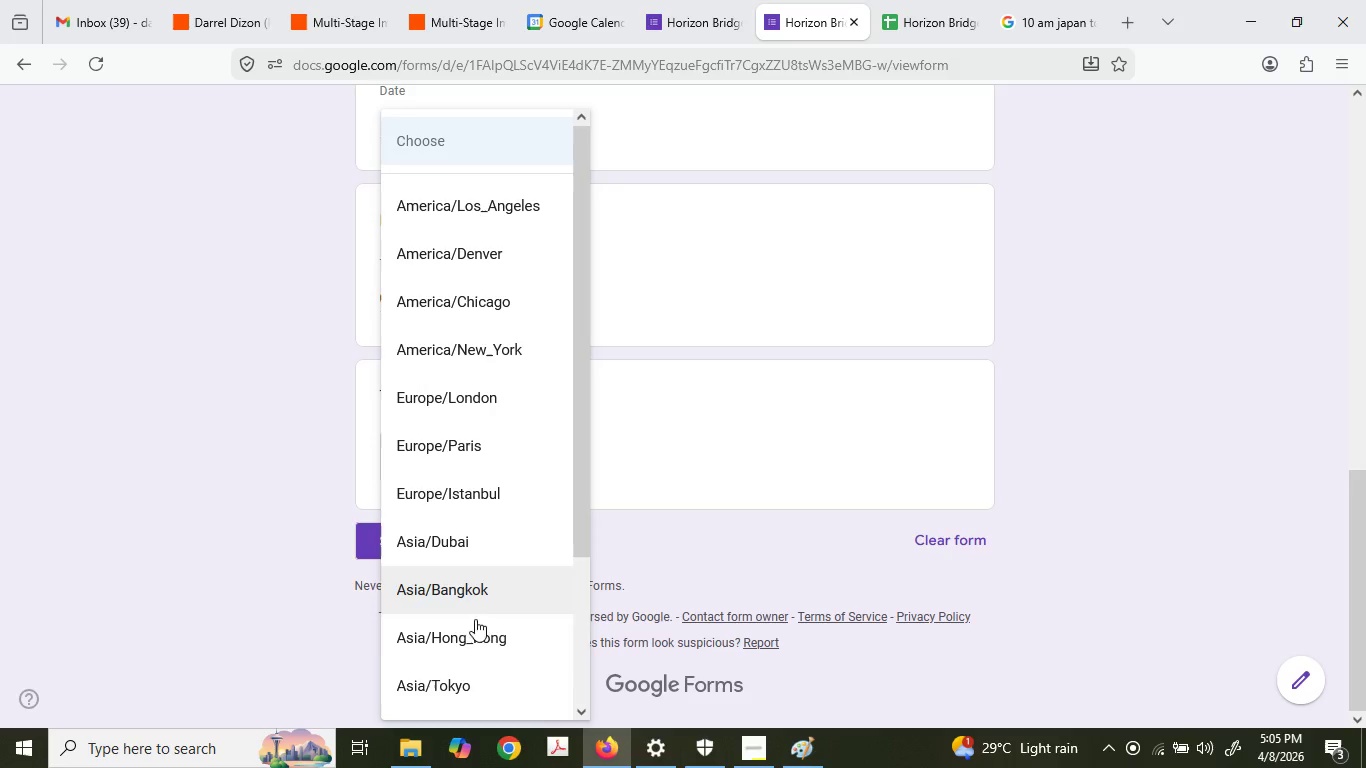 
left_click([486, 695])
 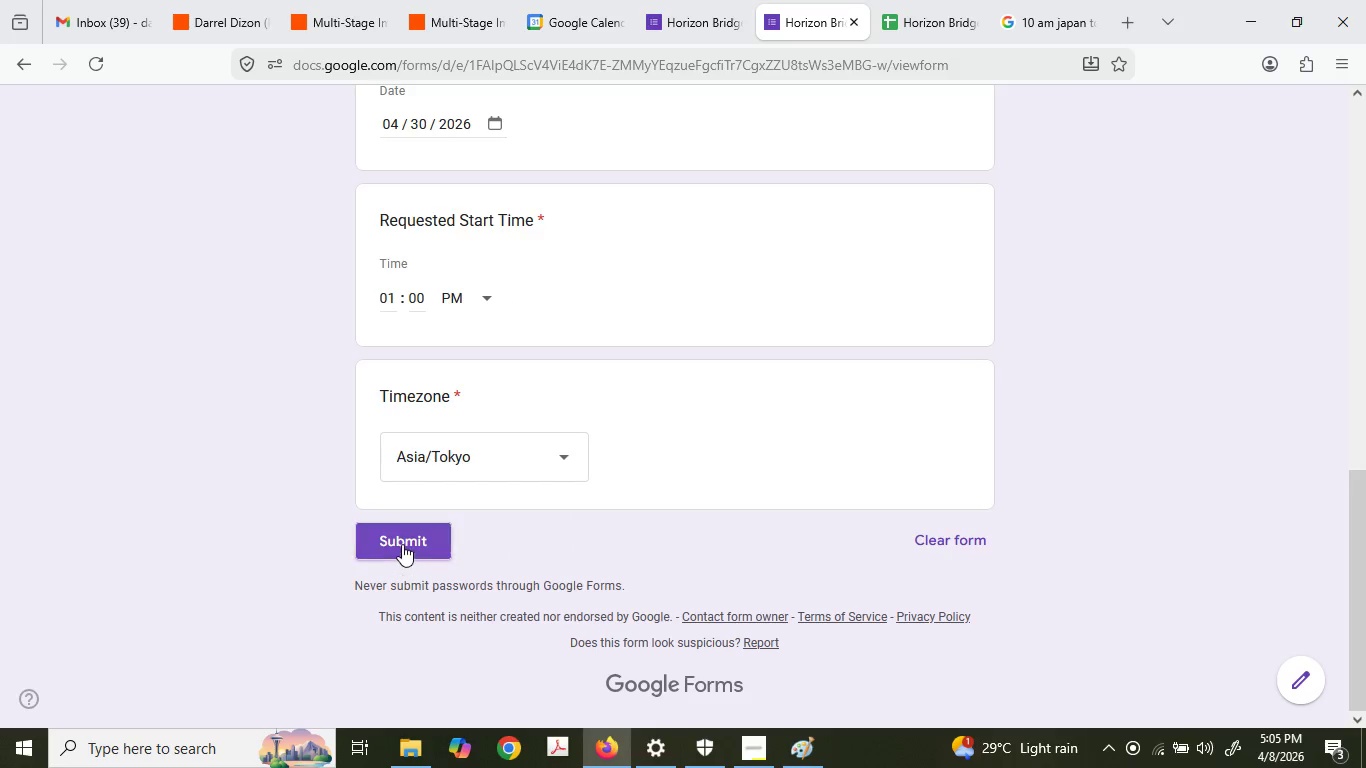 
left_click([399, 538])
 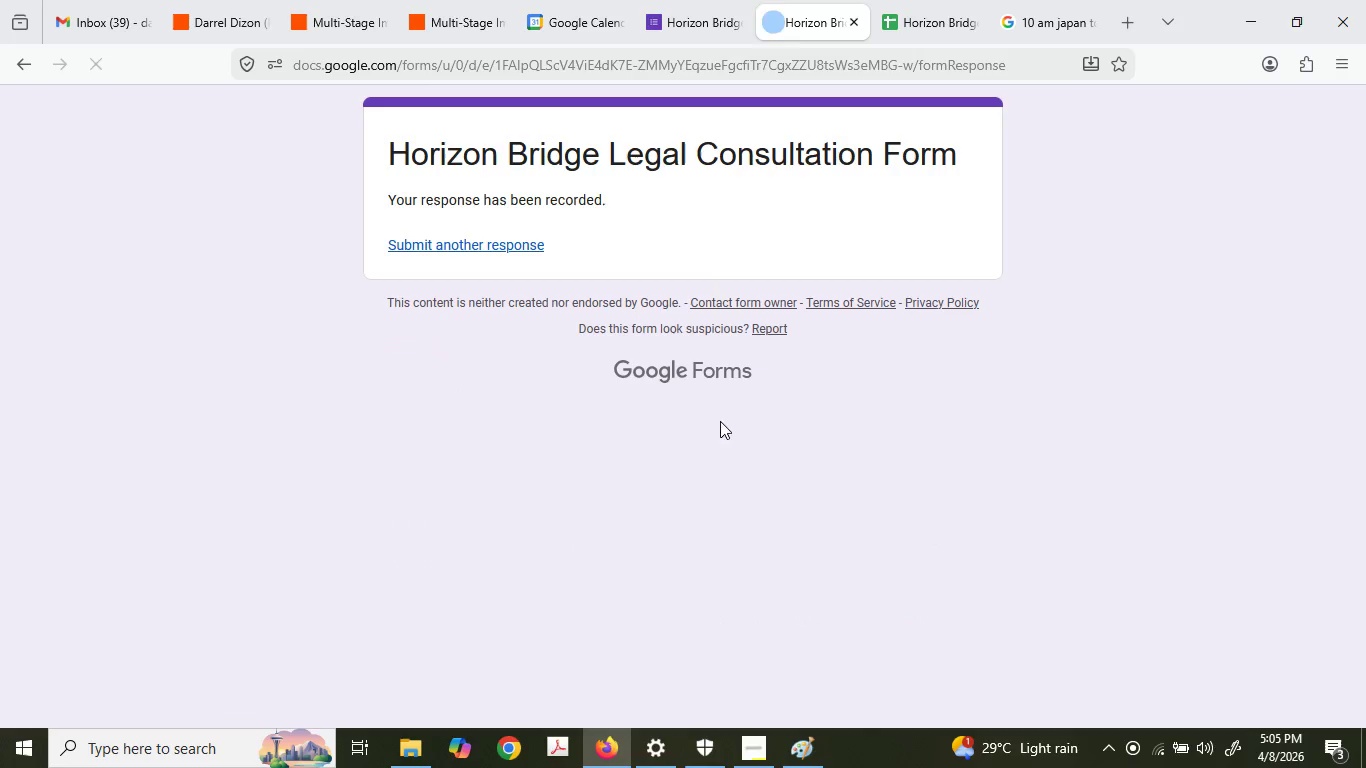 
left_click([408, 250])
 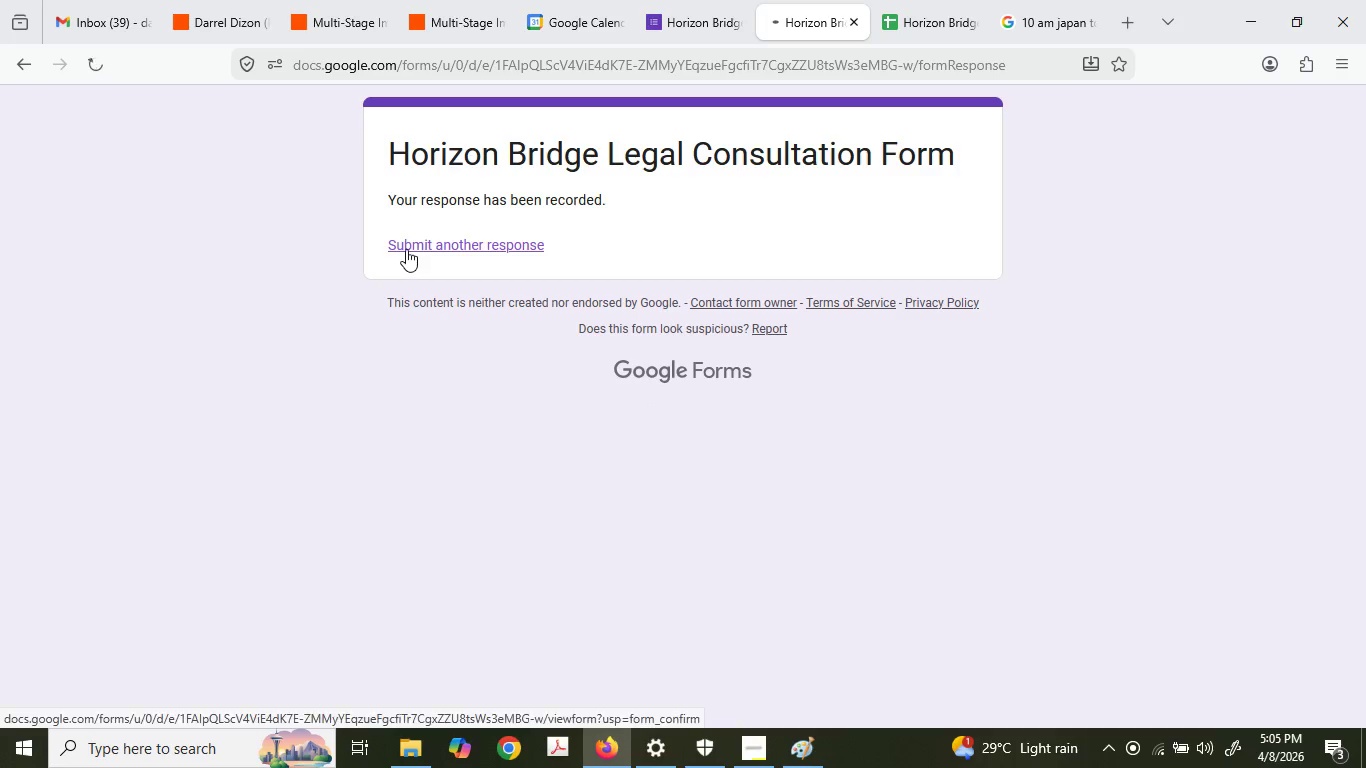 
mouse_move([416, 233])
 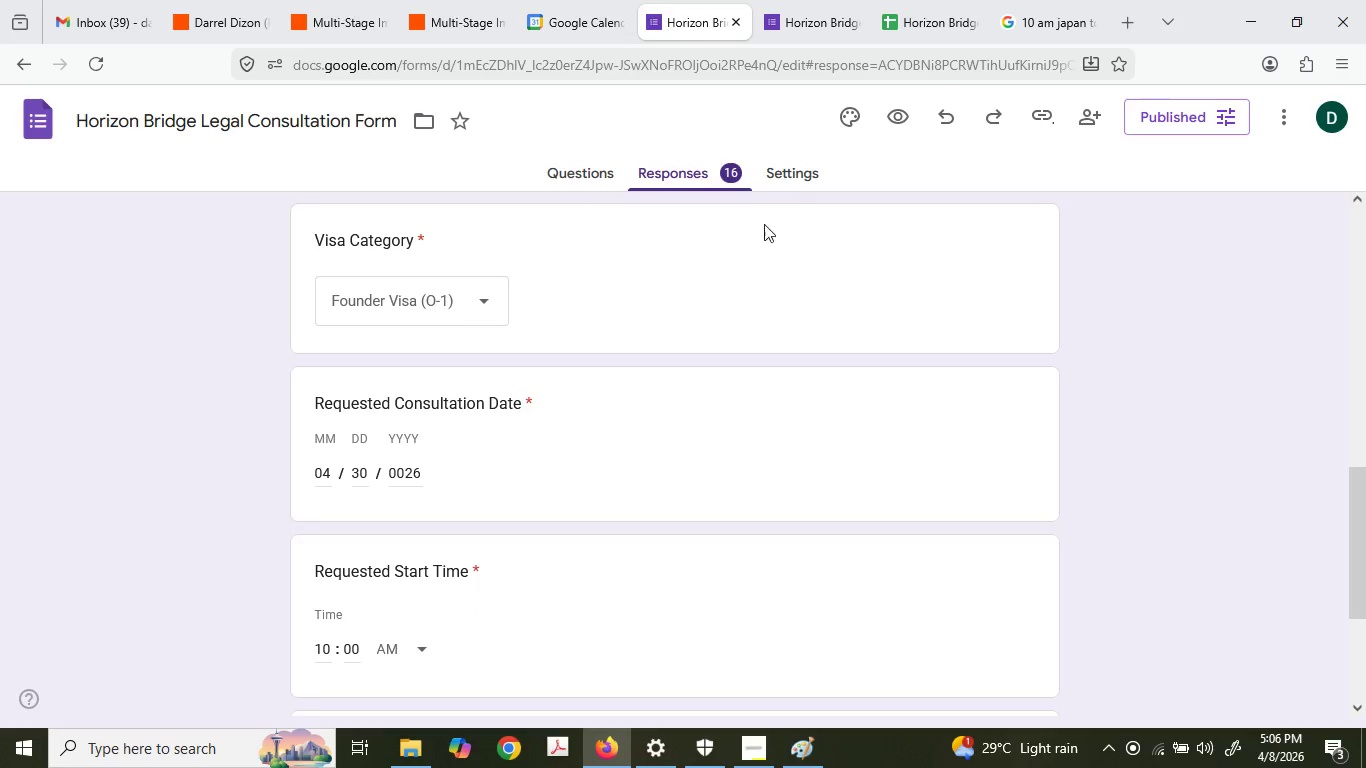 
scroll: coordinate [611, 351], scroll_direction: up, amount: 9.0
 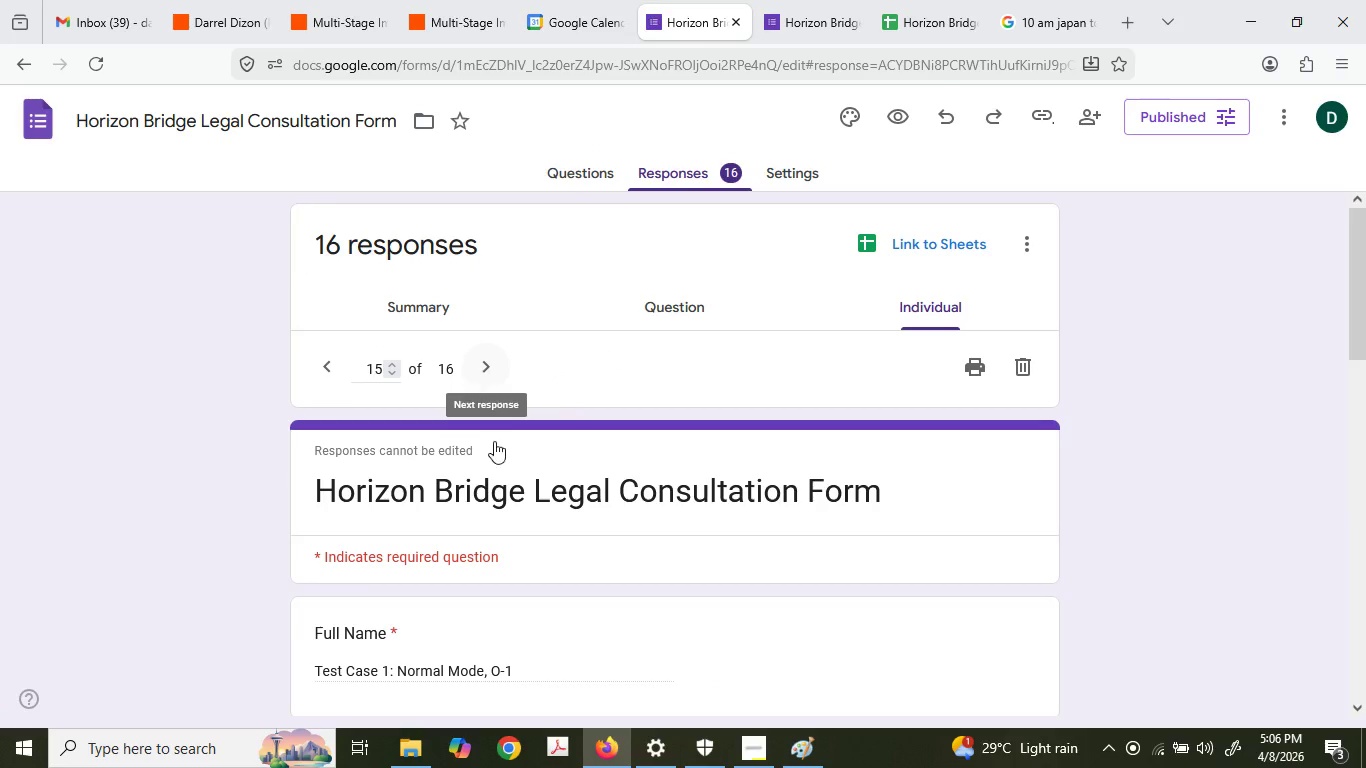 
double_click([448, 319])
 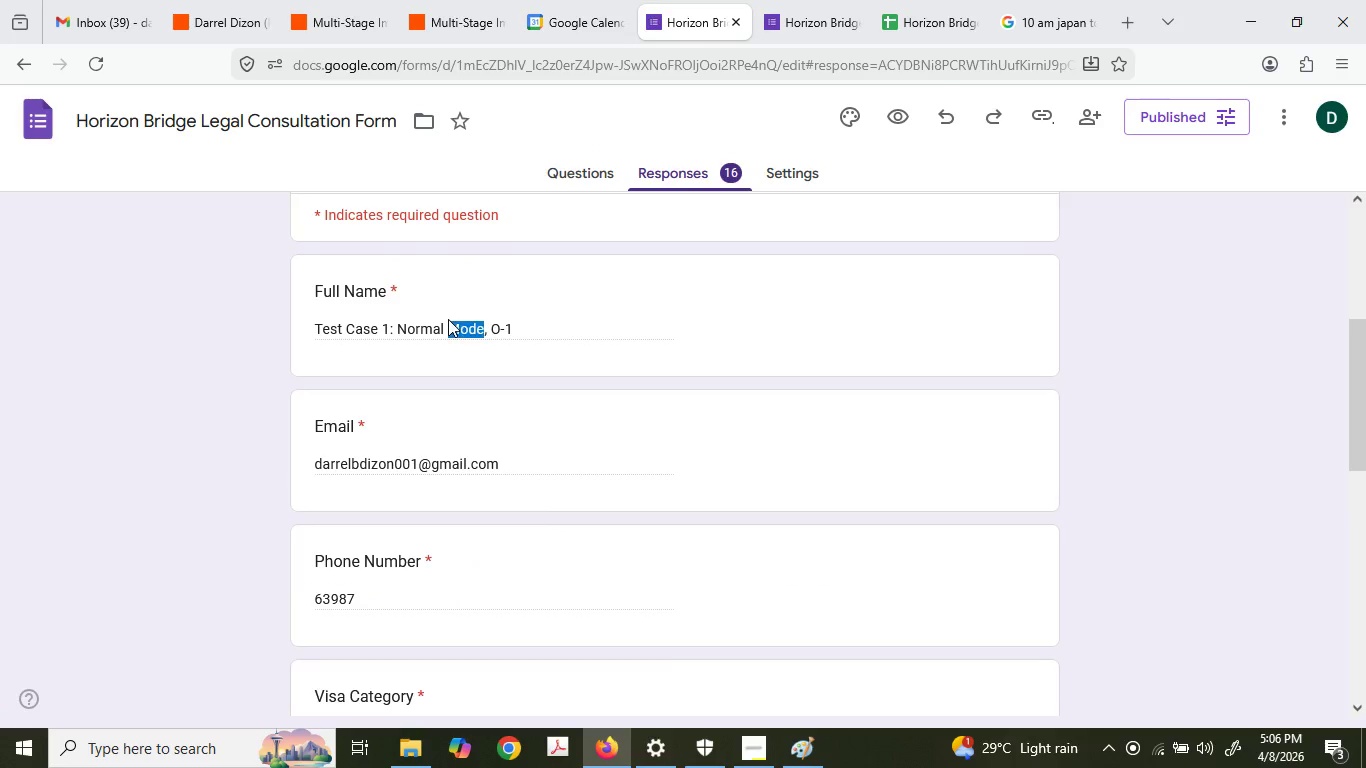 
triple_click([448, 319])
 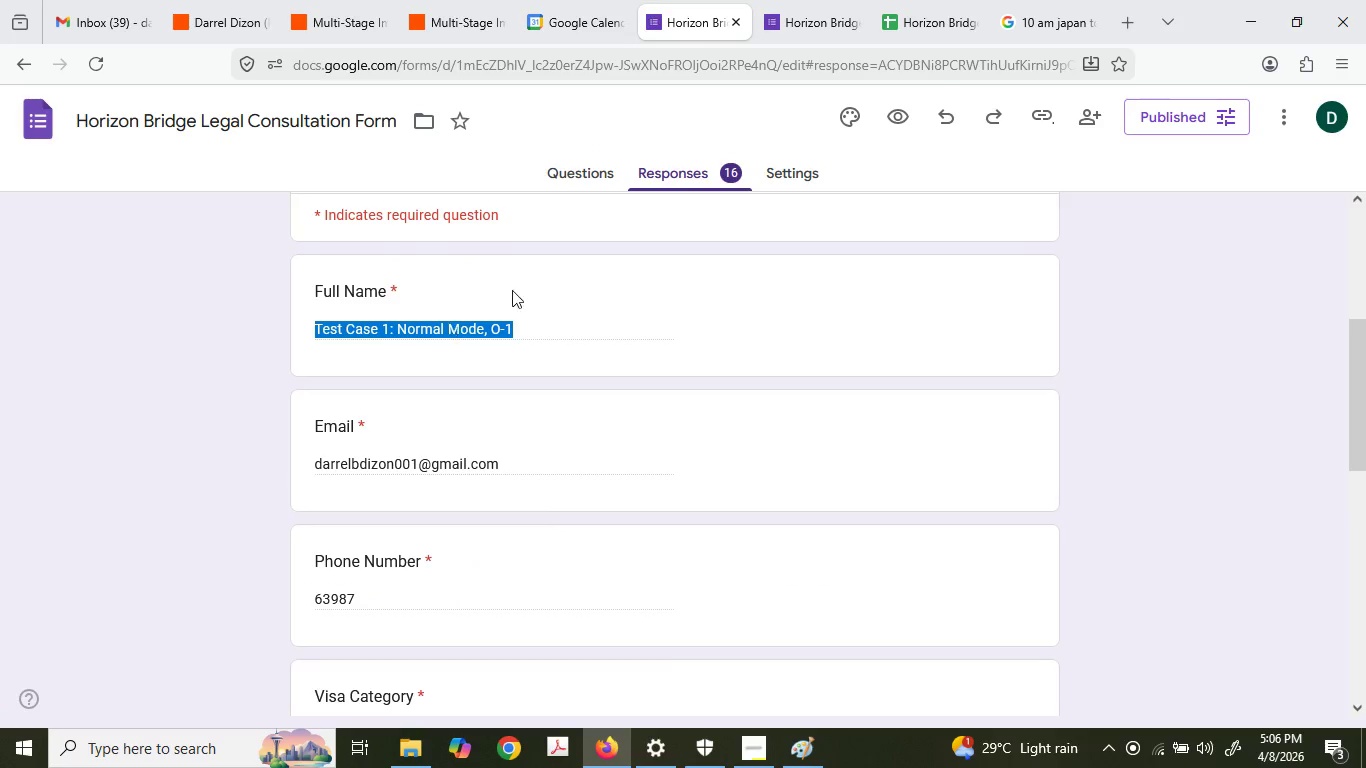 
scroll: coordinate [567, 528], scroll_direction: down, amount: 3.0
 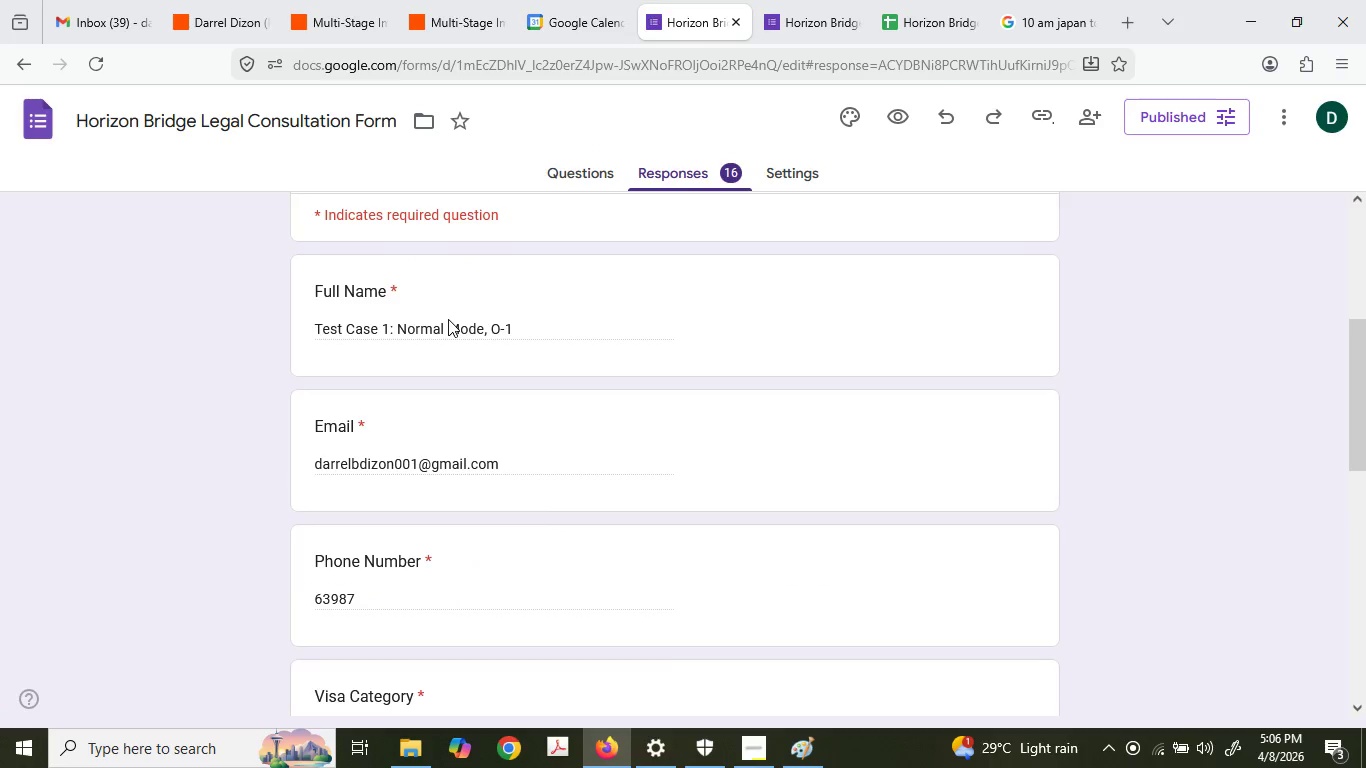 
key(Control+ControlLeft)
 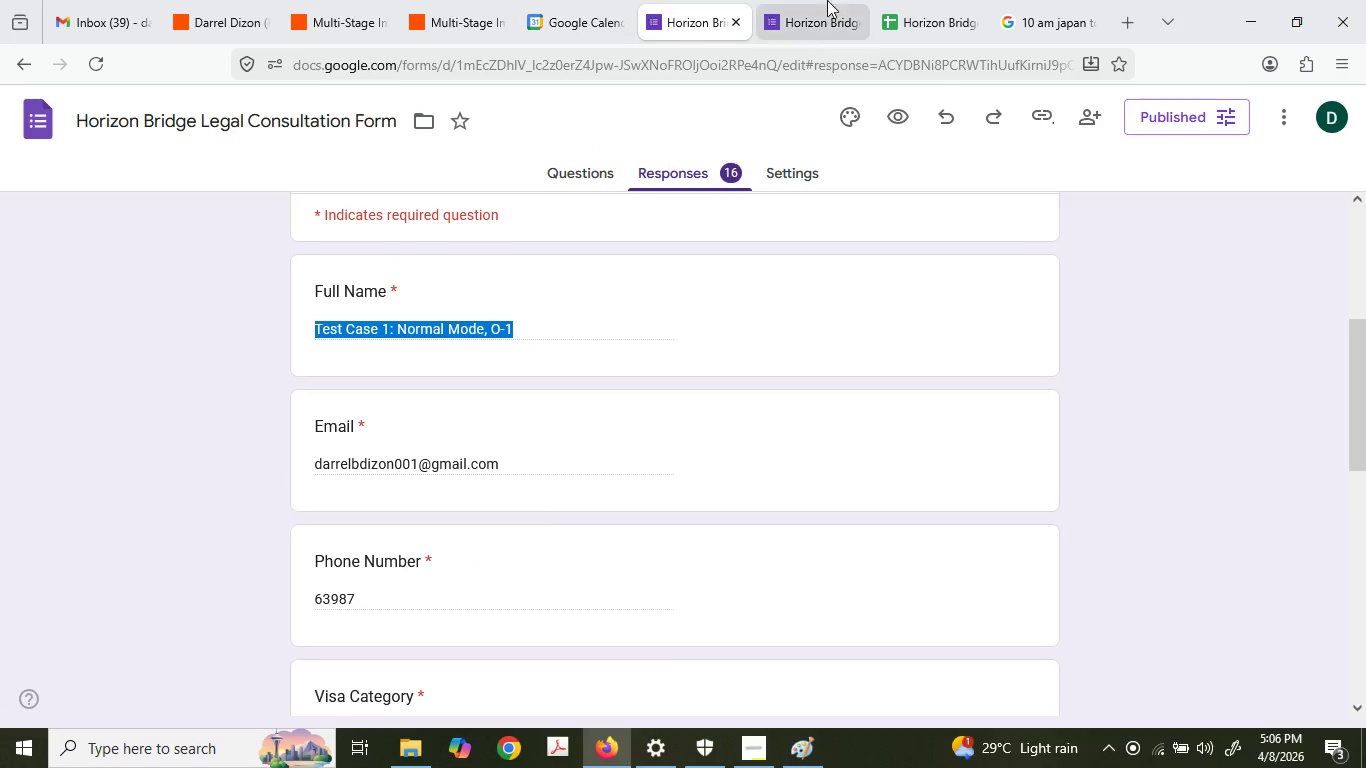 
key(Control+C)
 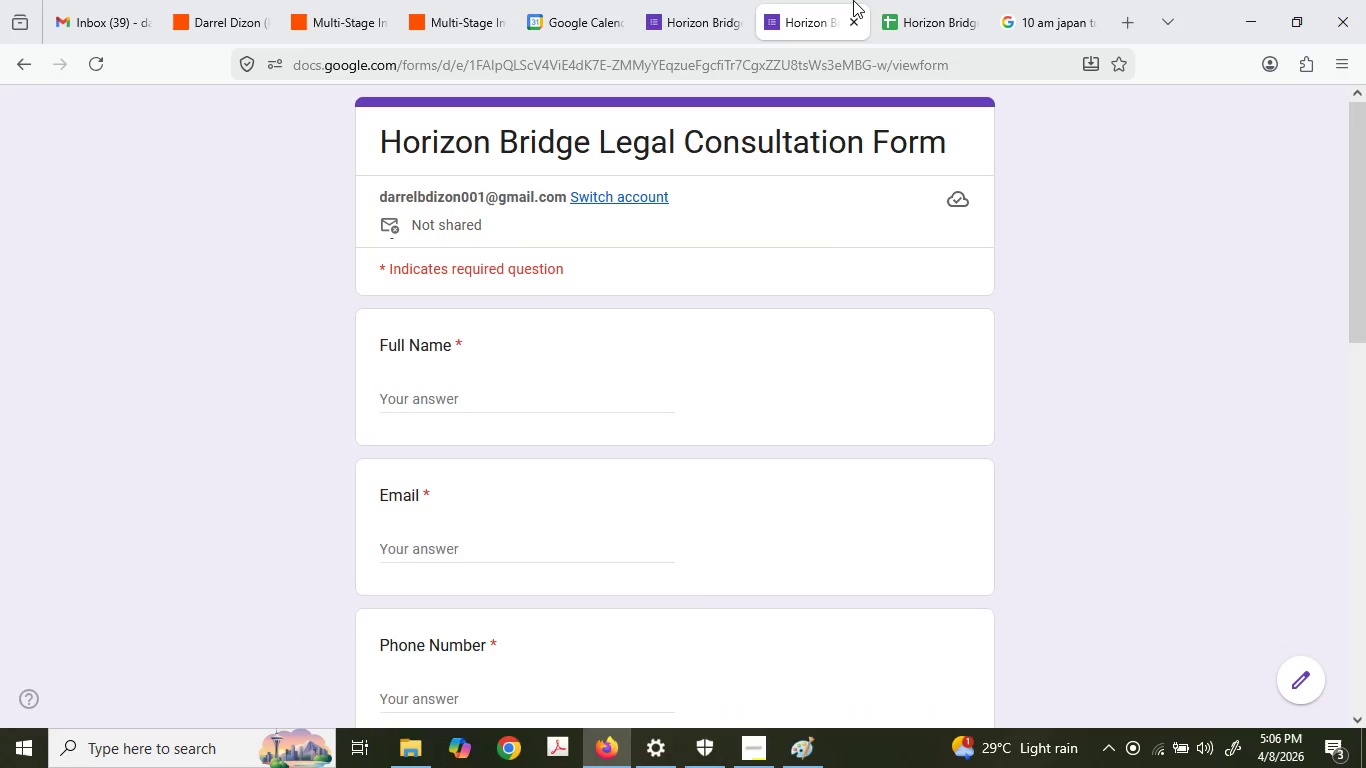 
left_click([853, 0])
 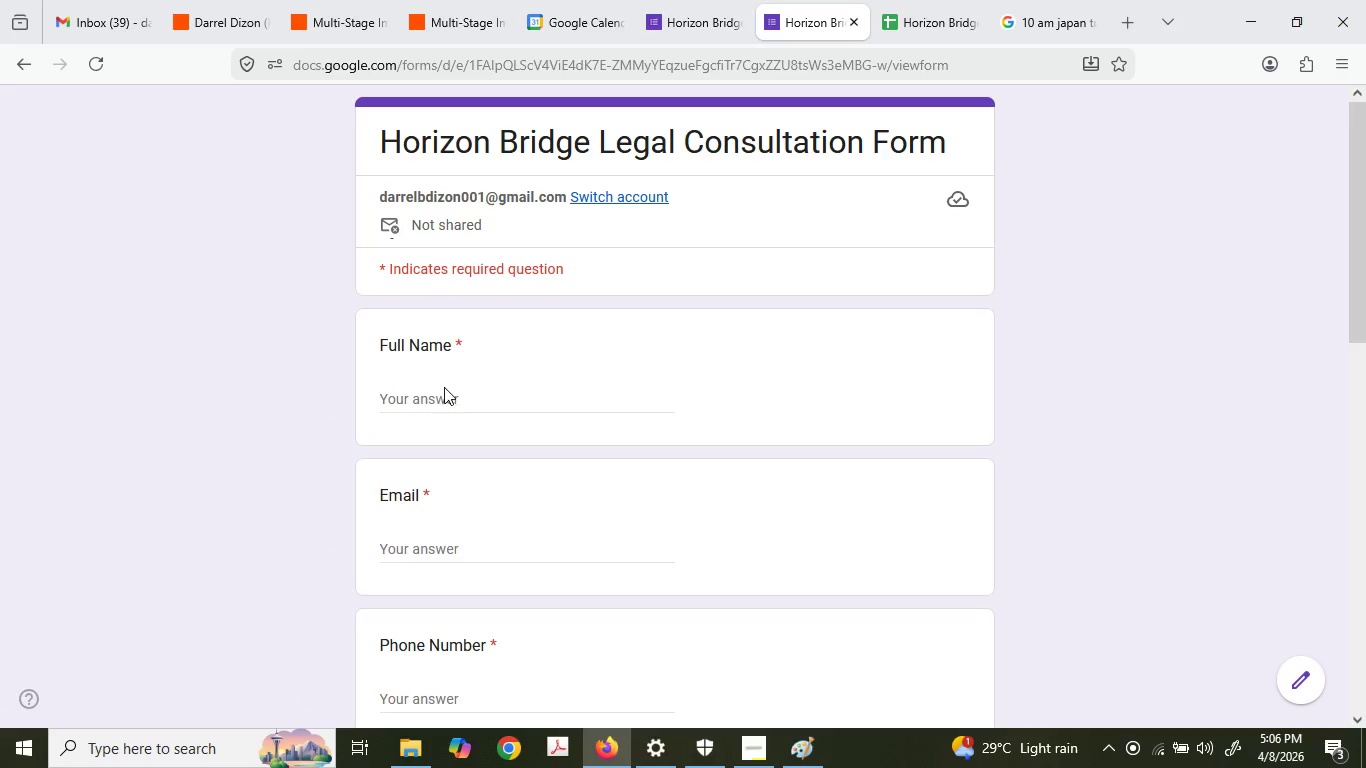 
key(Control+ControlLeft)
 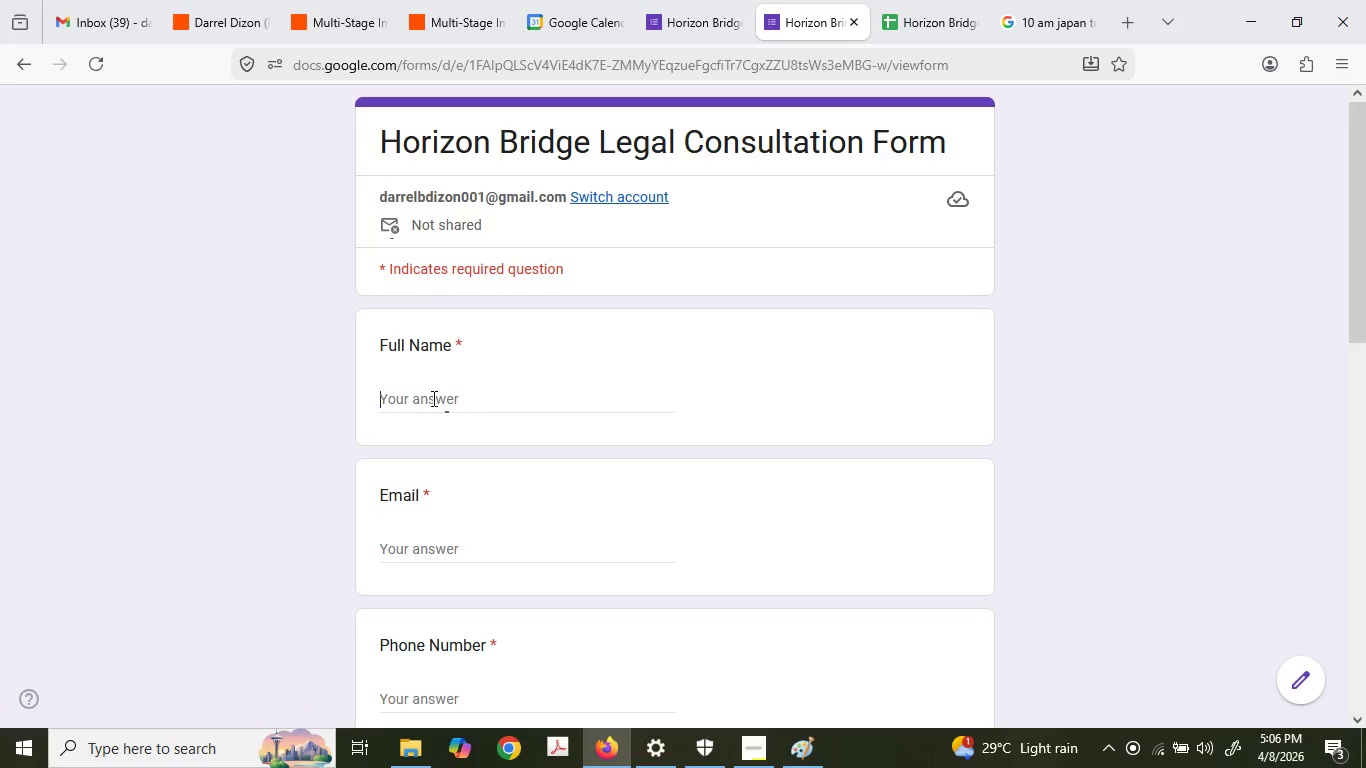 
triple_click([432, 398])
 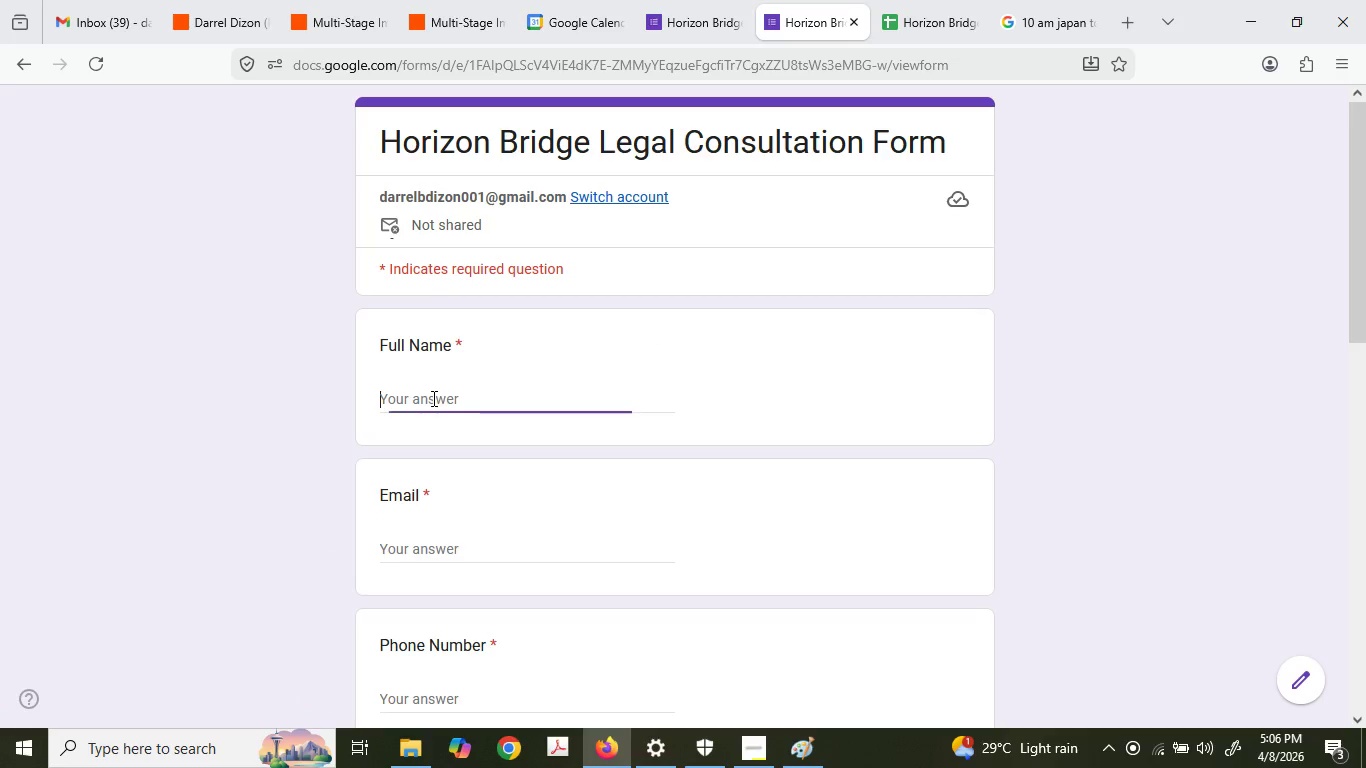 
key(Control+ControlLeft)
 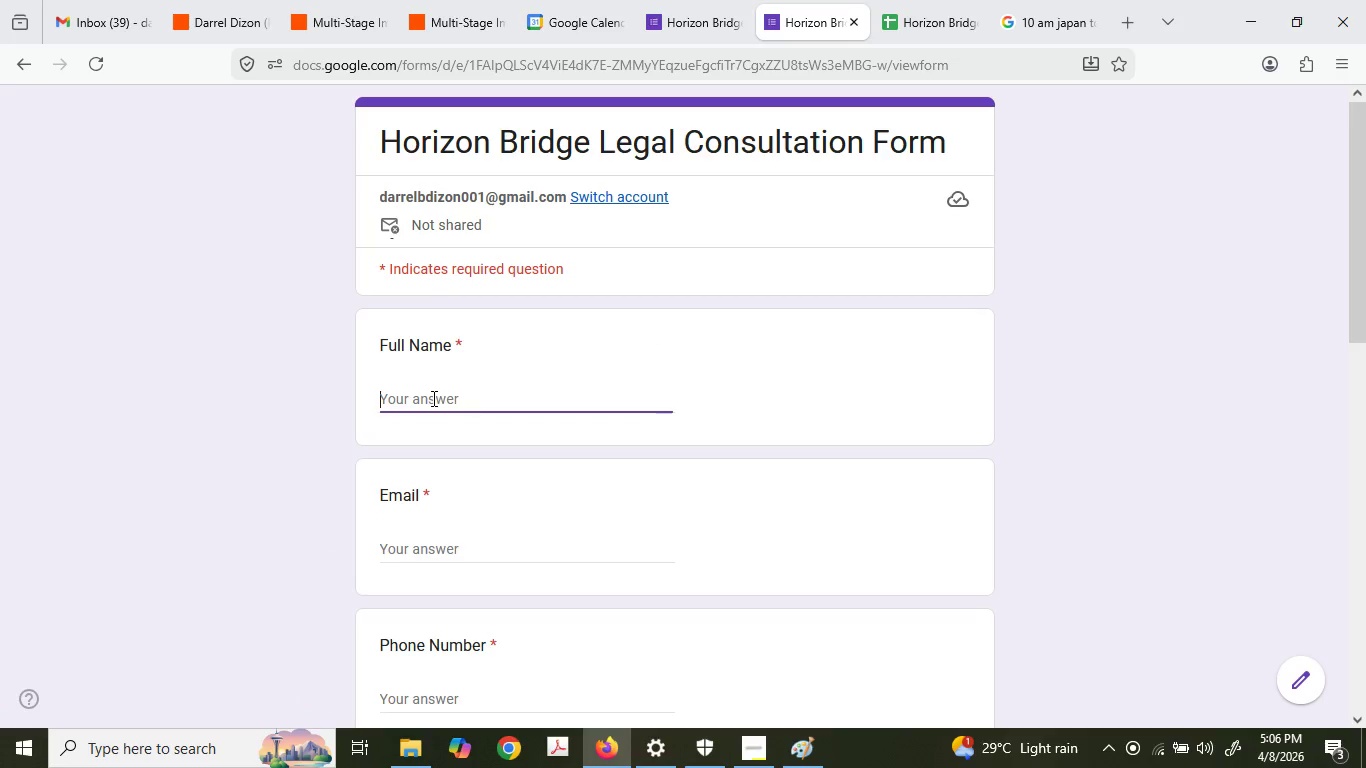 
key(Control+V)
 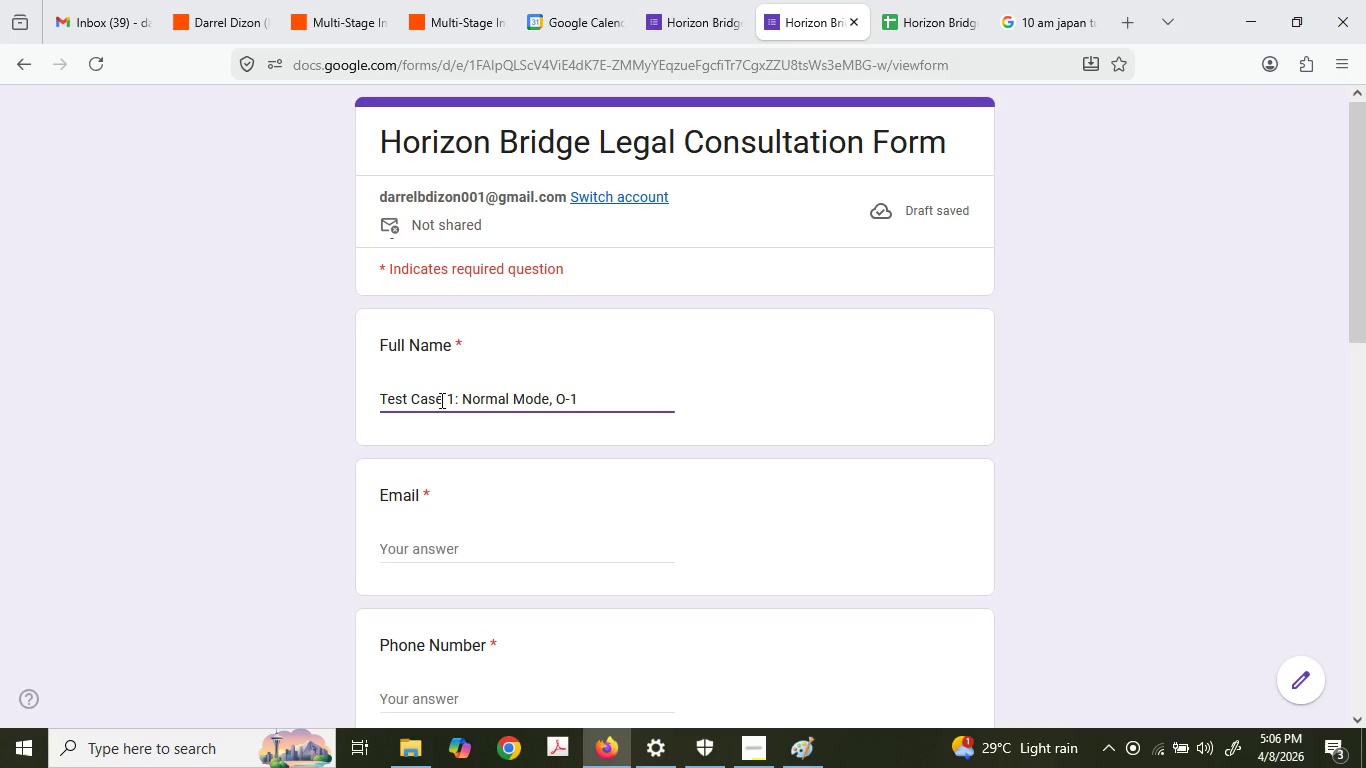 
left_click_drag(start_coordinate=[444, 403], to_coordinate=[456, 404])
 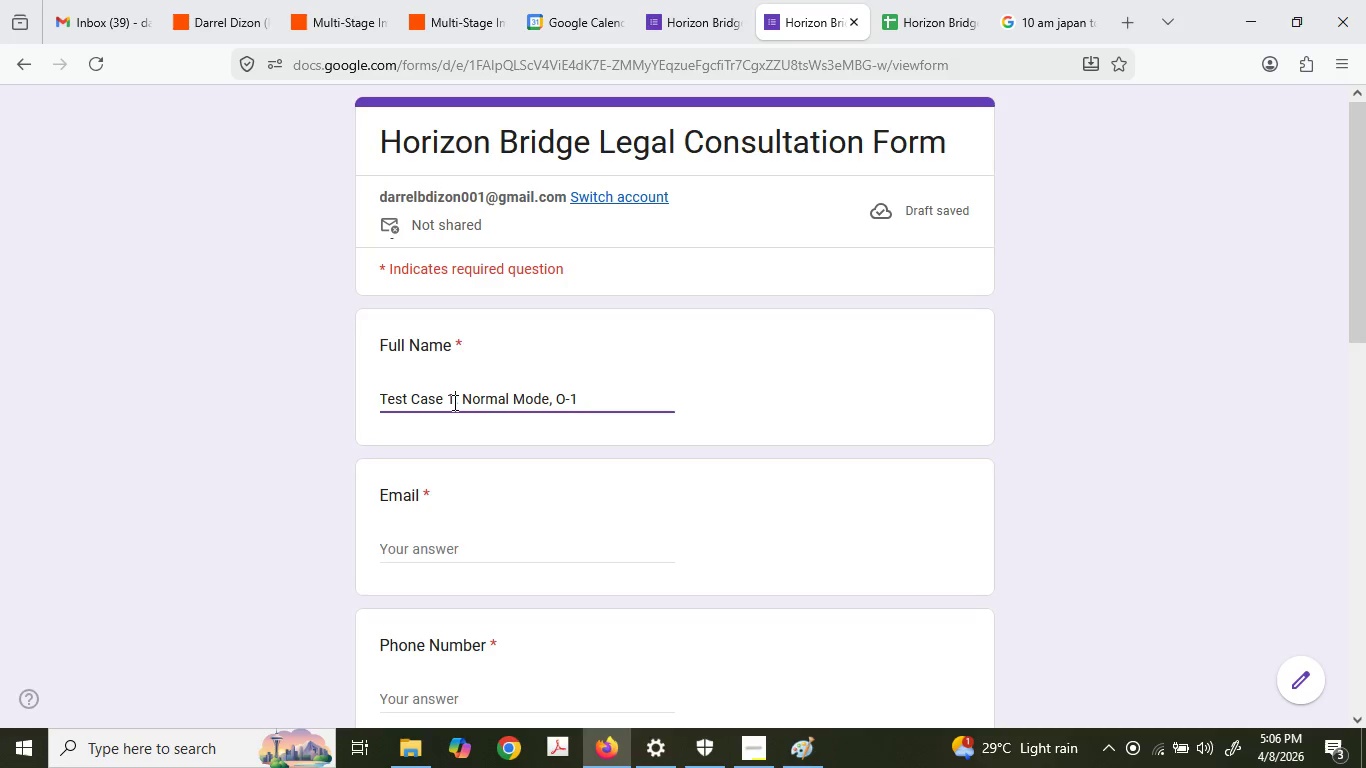 
left_click([453, 402])
 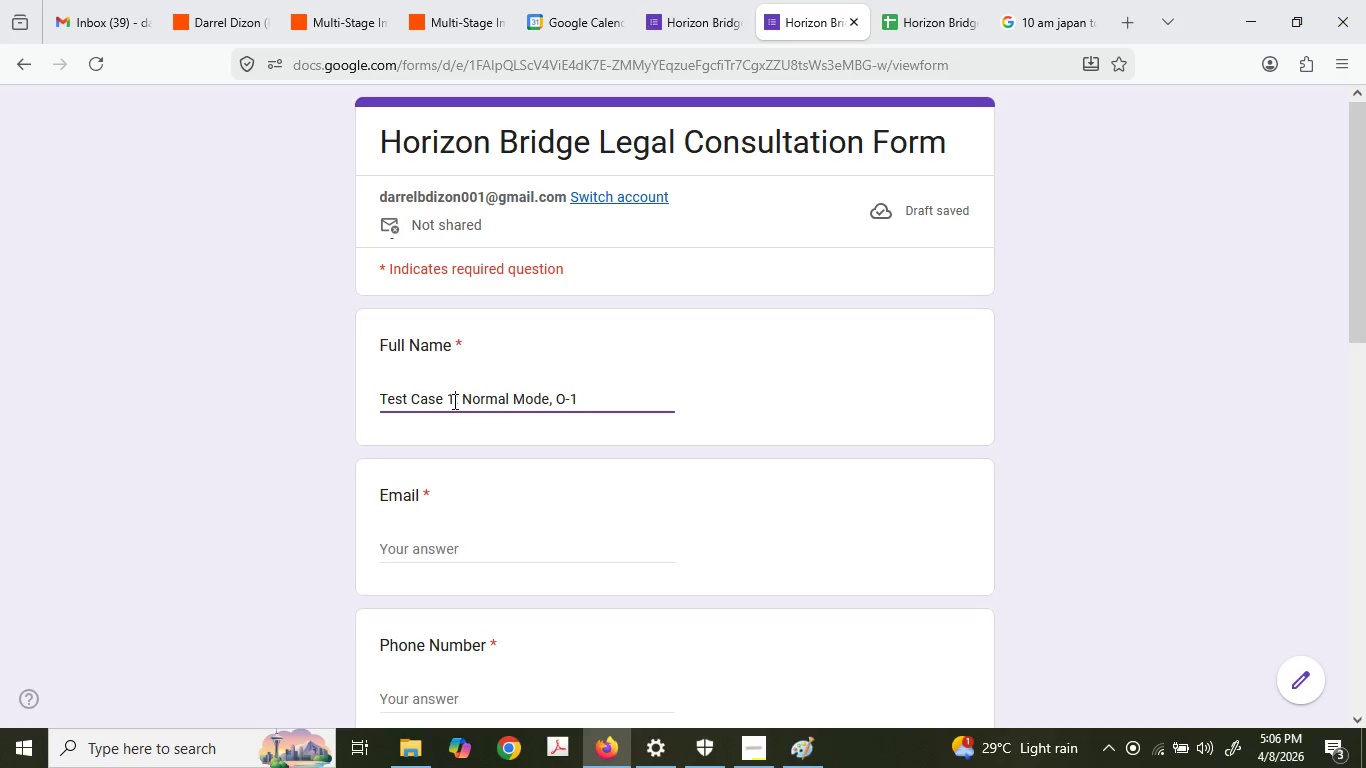 
left_click_drag(start_coordinate=[453, 401], to_coordinate=[446, 400])
 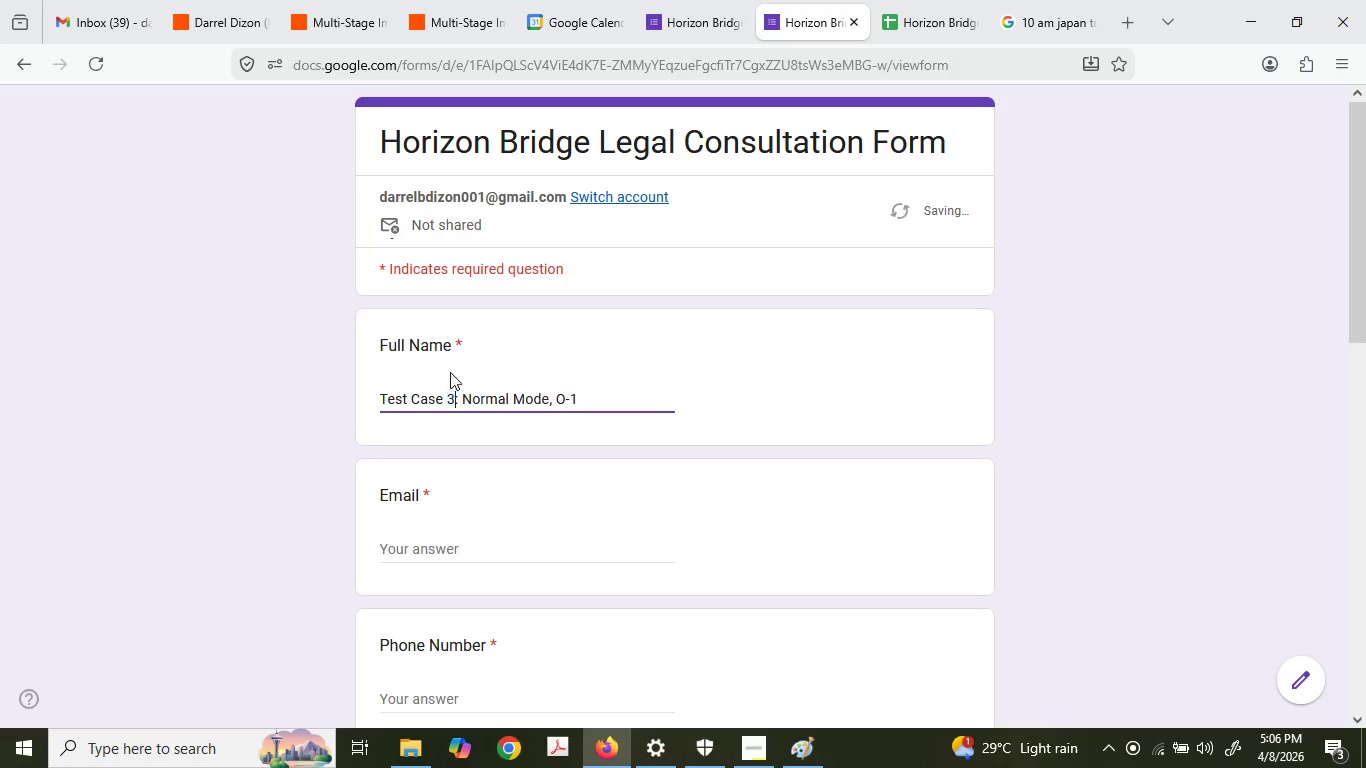 
key(3)
 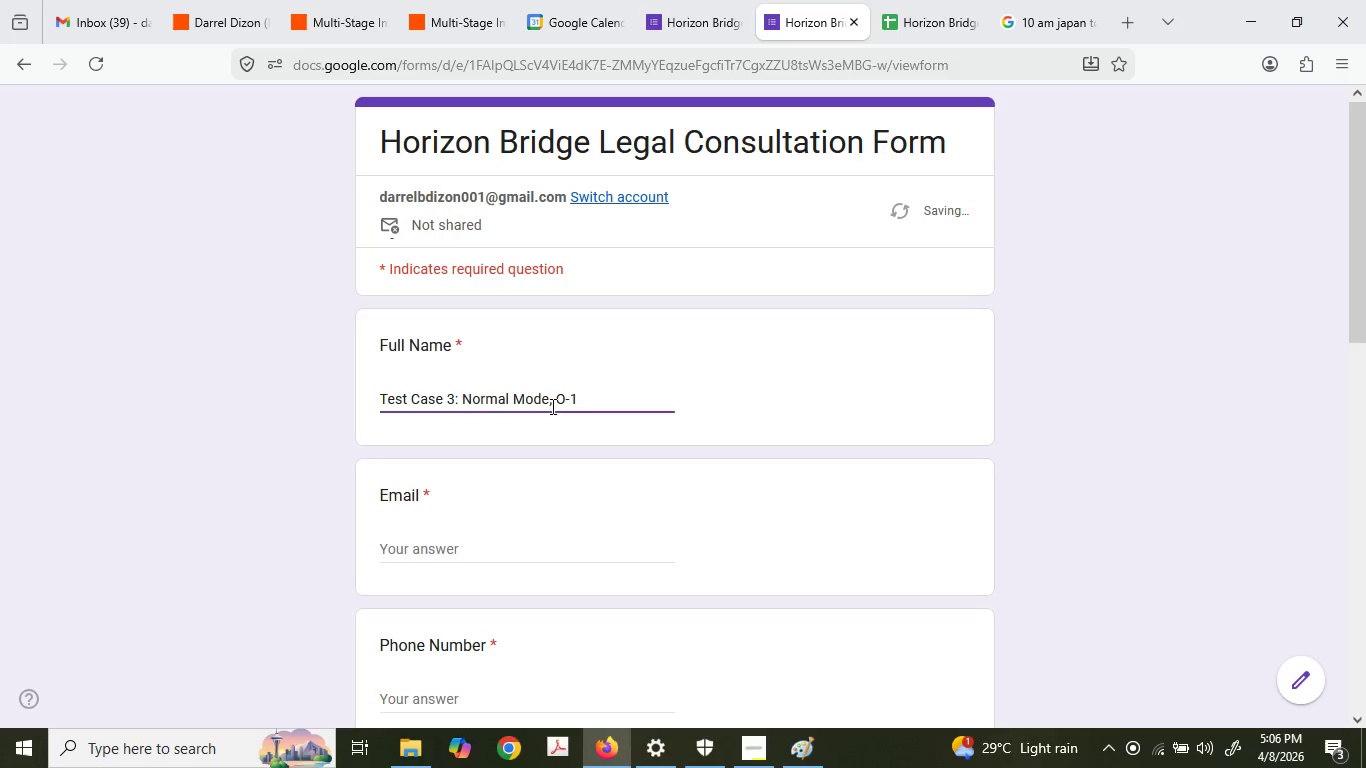 
left_click_drag(start_coordinate=[555, 406], to_coordinate=[602, 388])
 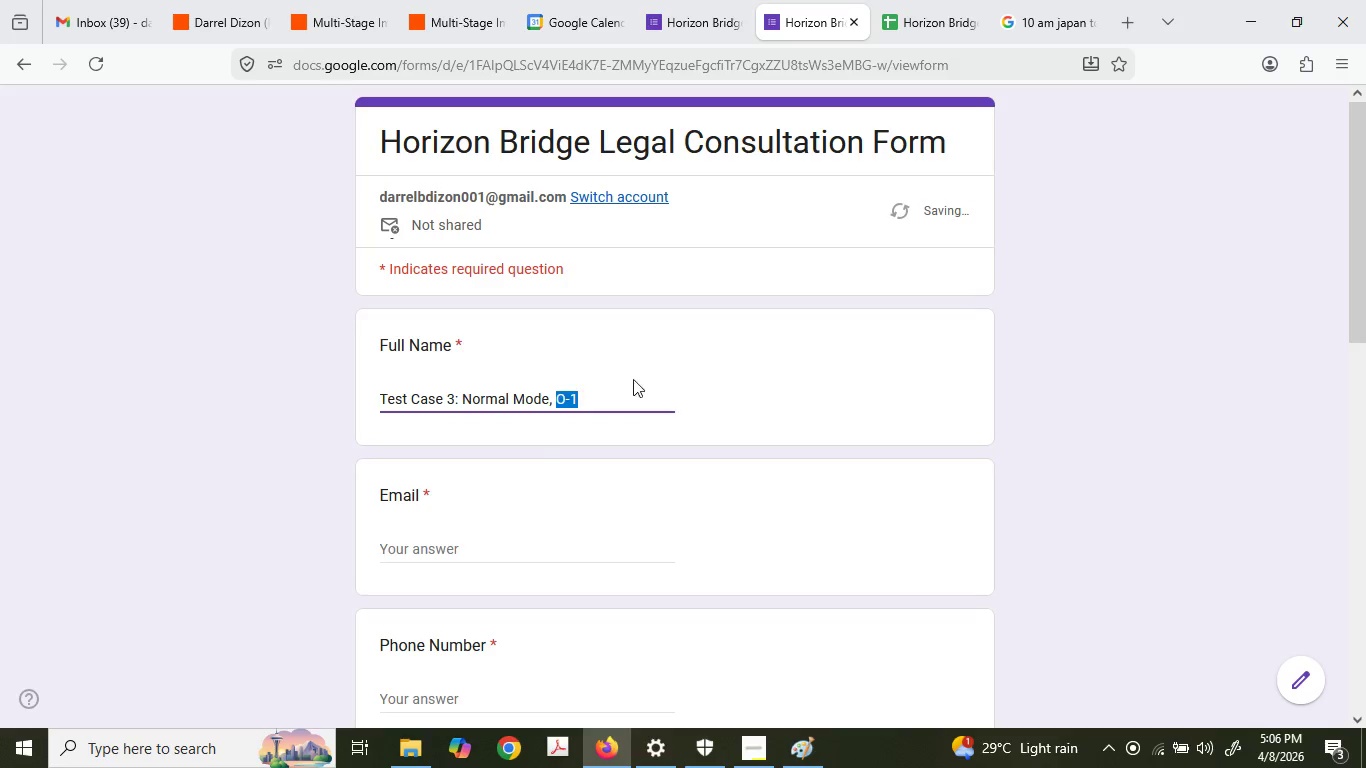 
type(Conflictdarrelbd)
 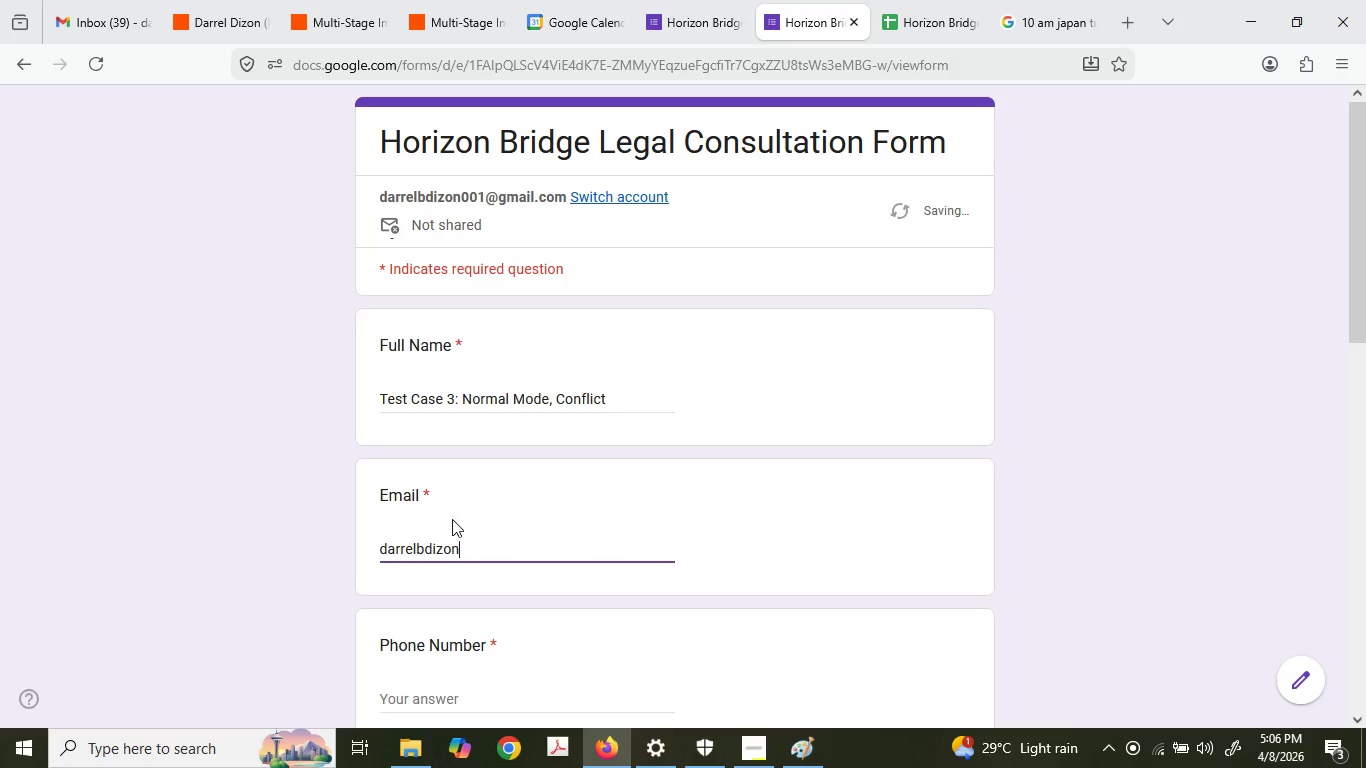 
left_click_drag(start_coordinate=[449, 536], to_coordinate=[449, 530])
 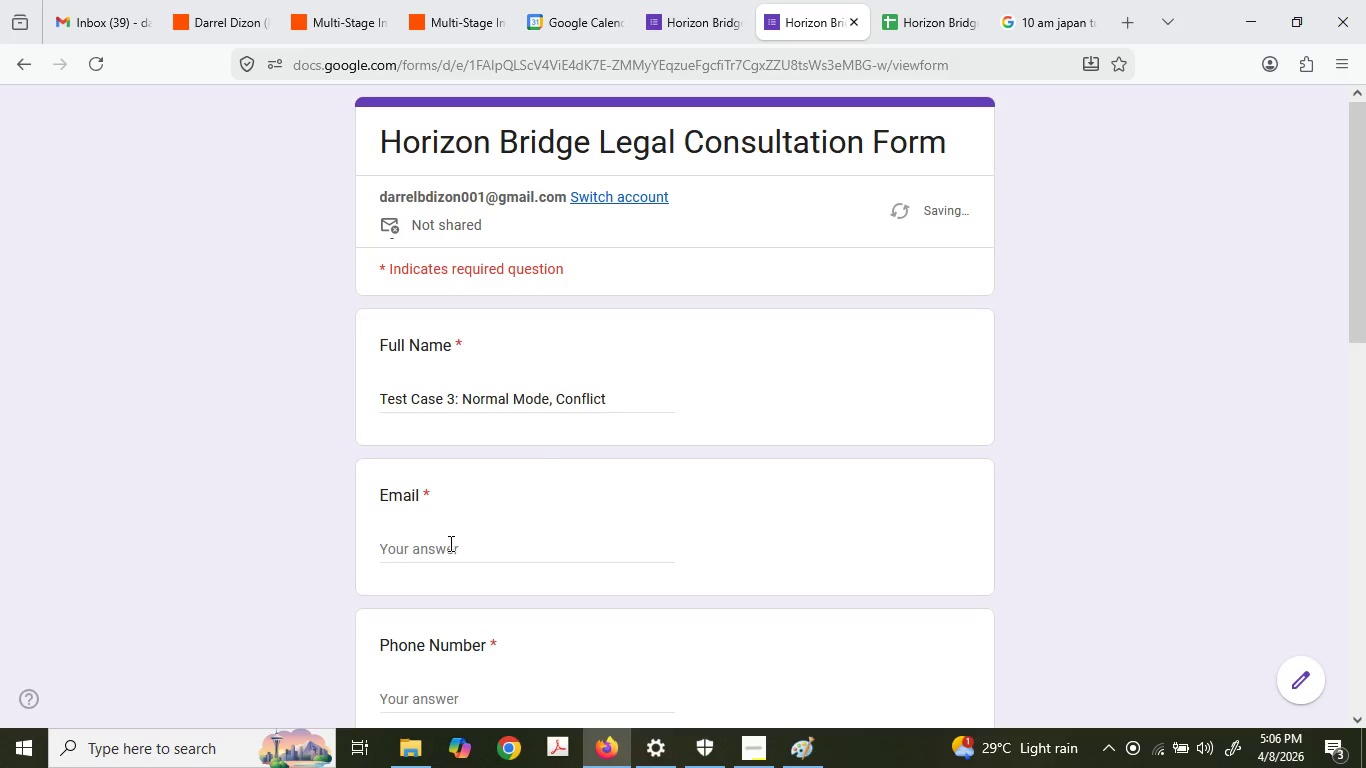 
left_click_drag(start_coordinate=[449, 542], to_coordinate=[447, 548])
 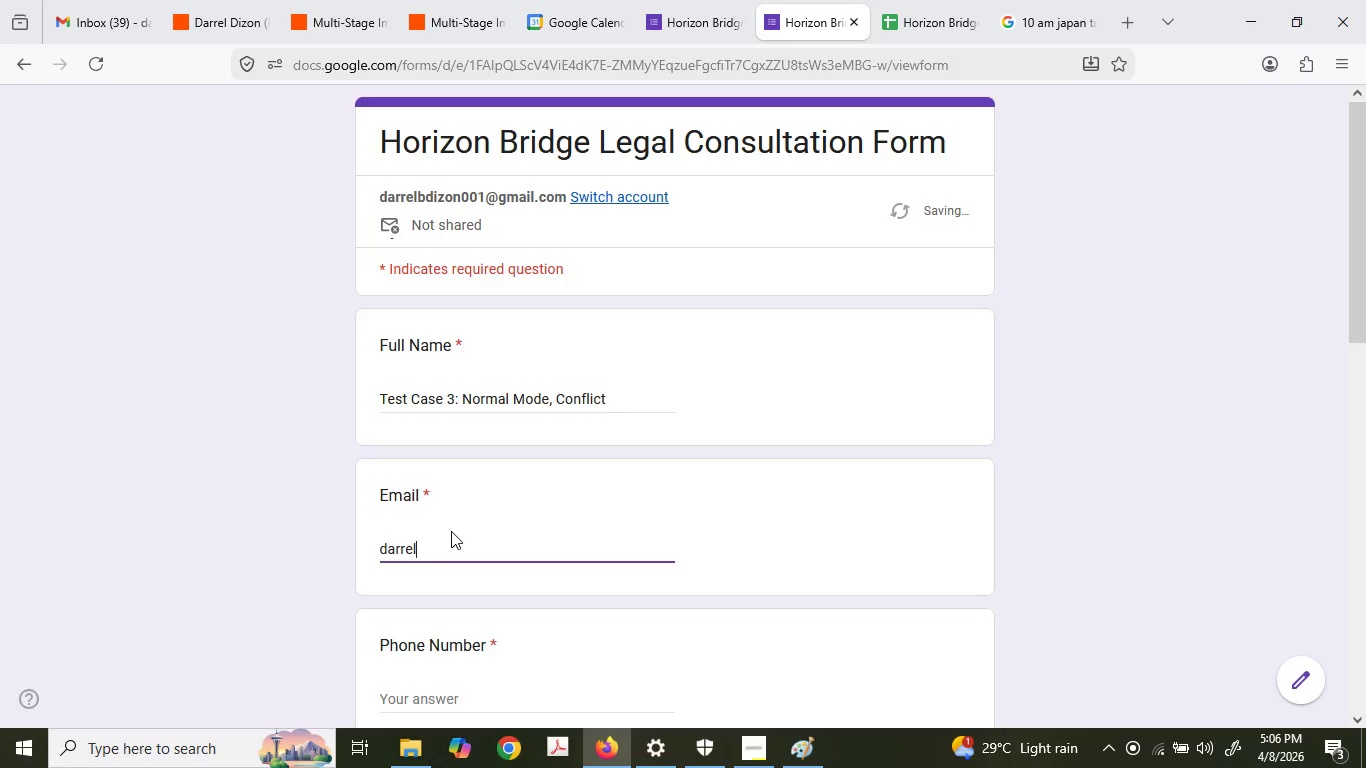 
type(izon001@gmail.com)
 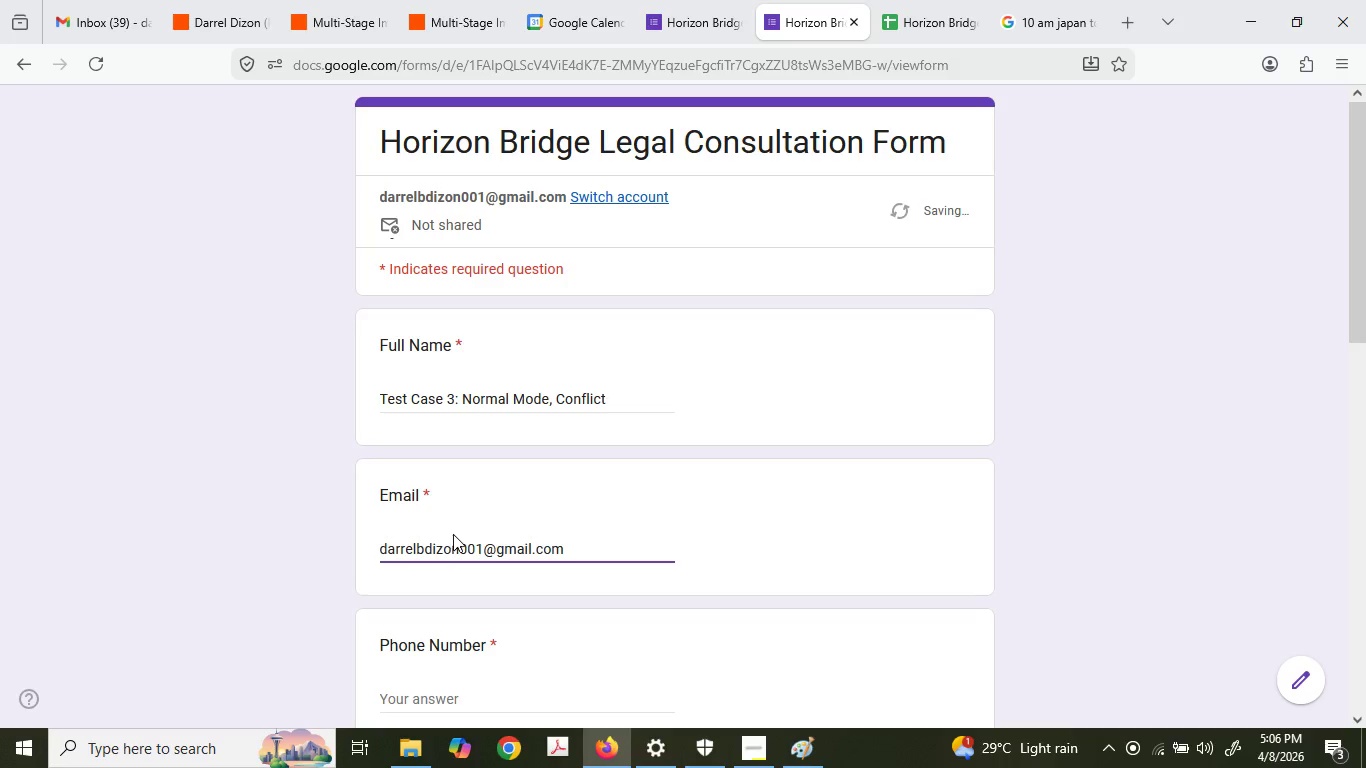 
left_click([443, 399])
 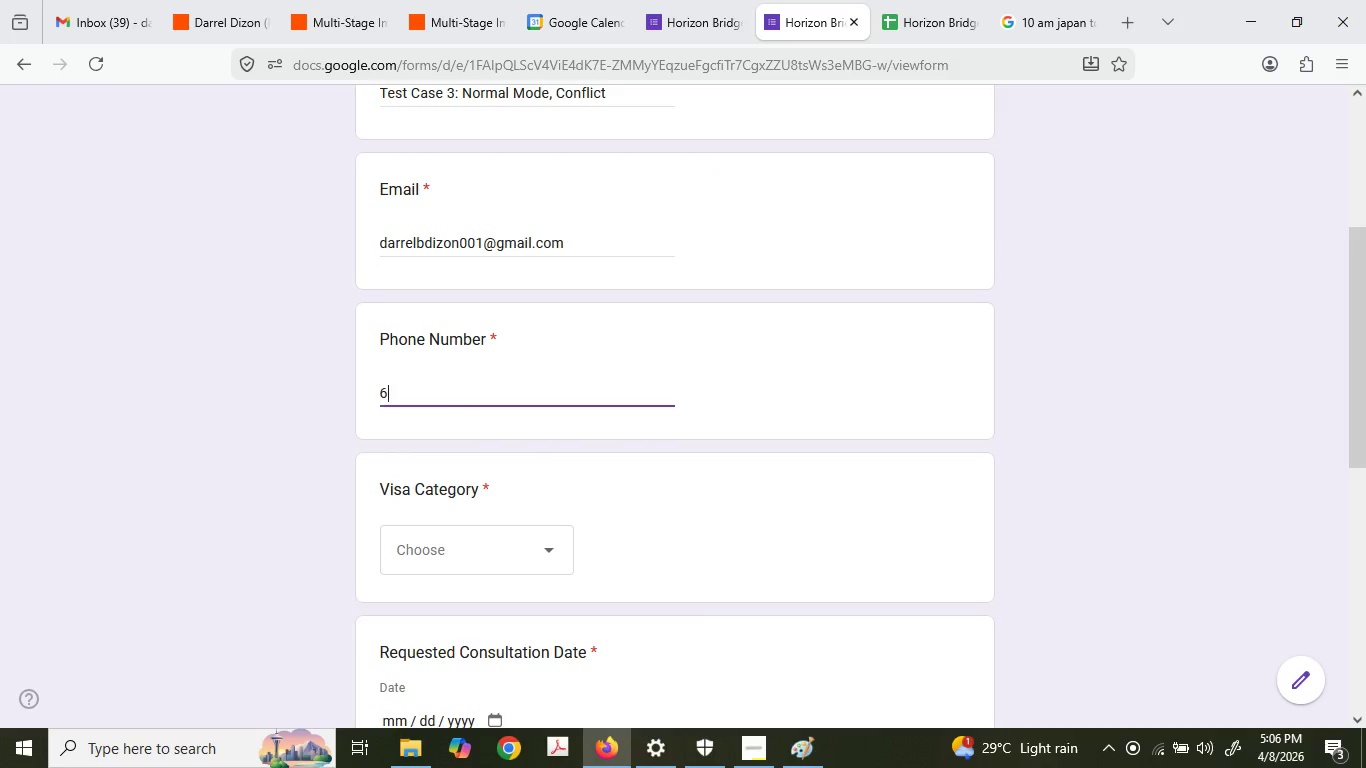 
scroll: coordinate [451, 477], scroll_direction: down, amount: 3.0
 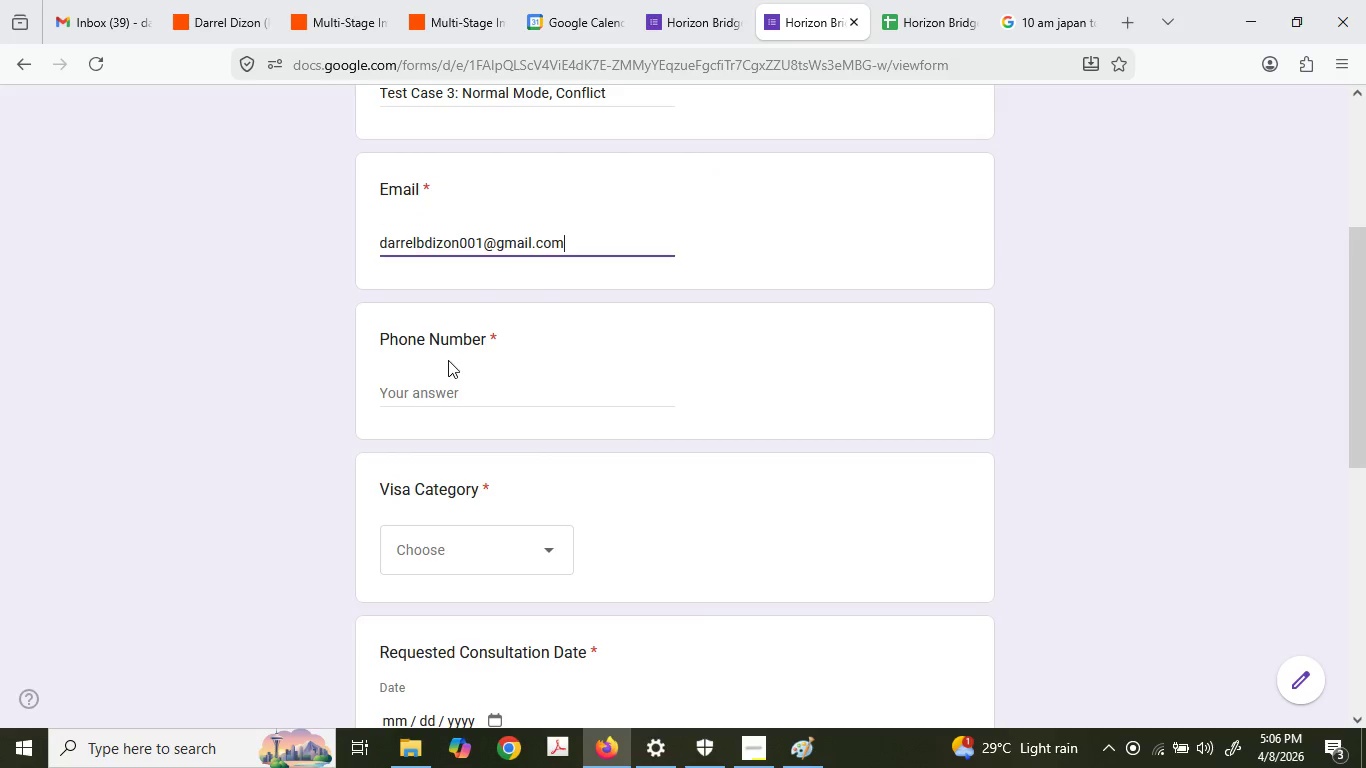 
key(Numpad6)
 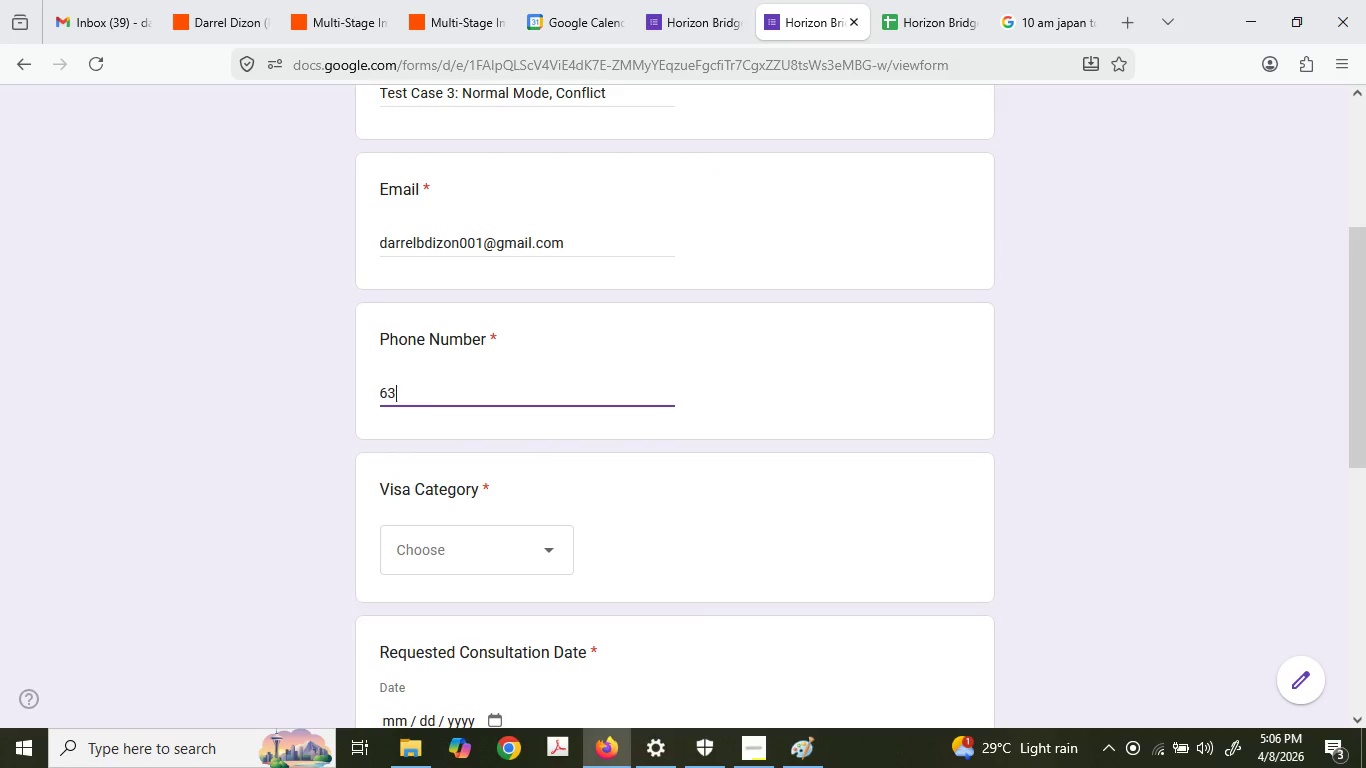 
key(Numpad3)
 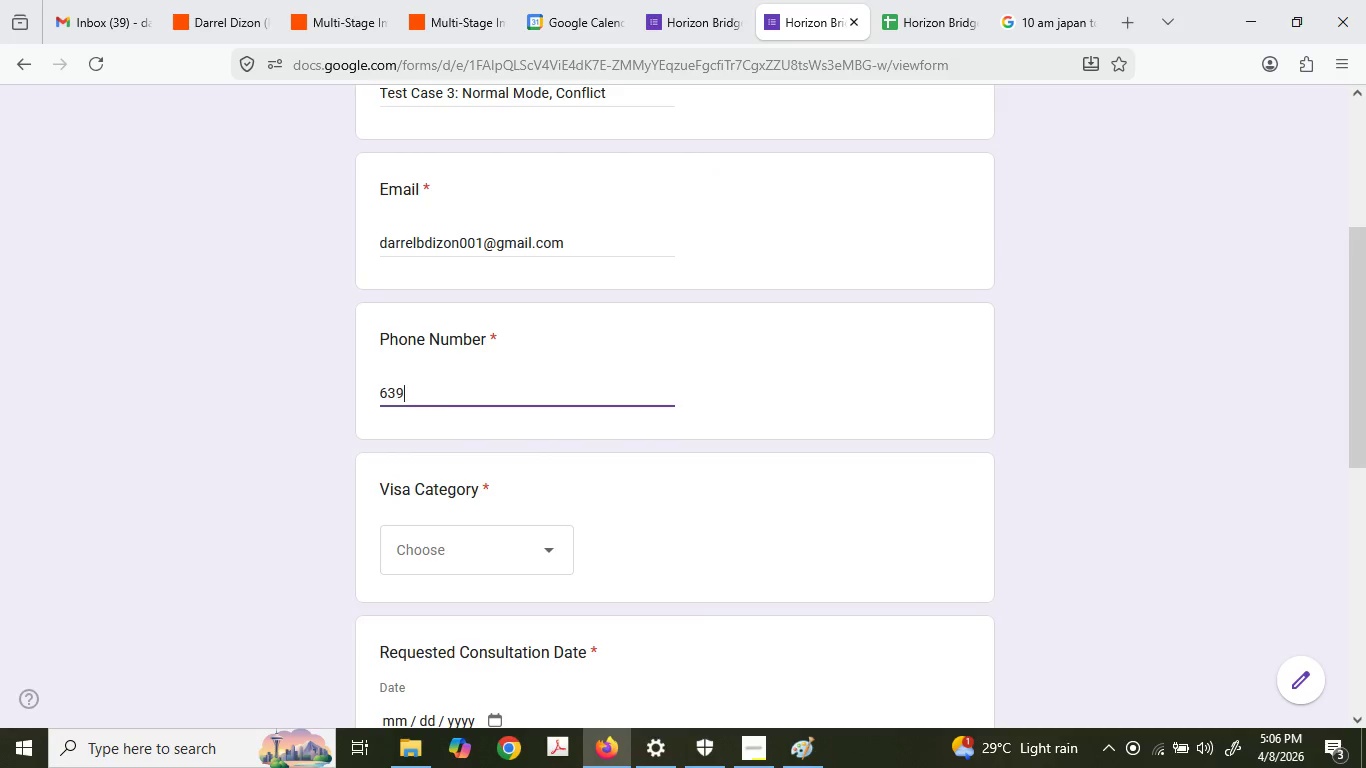 
key(Numpad9)
 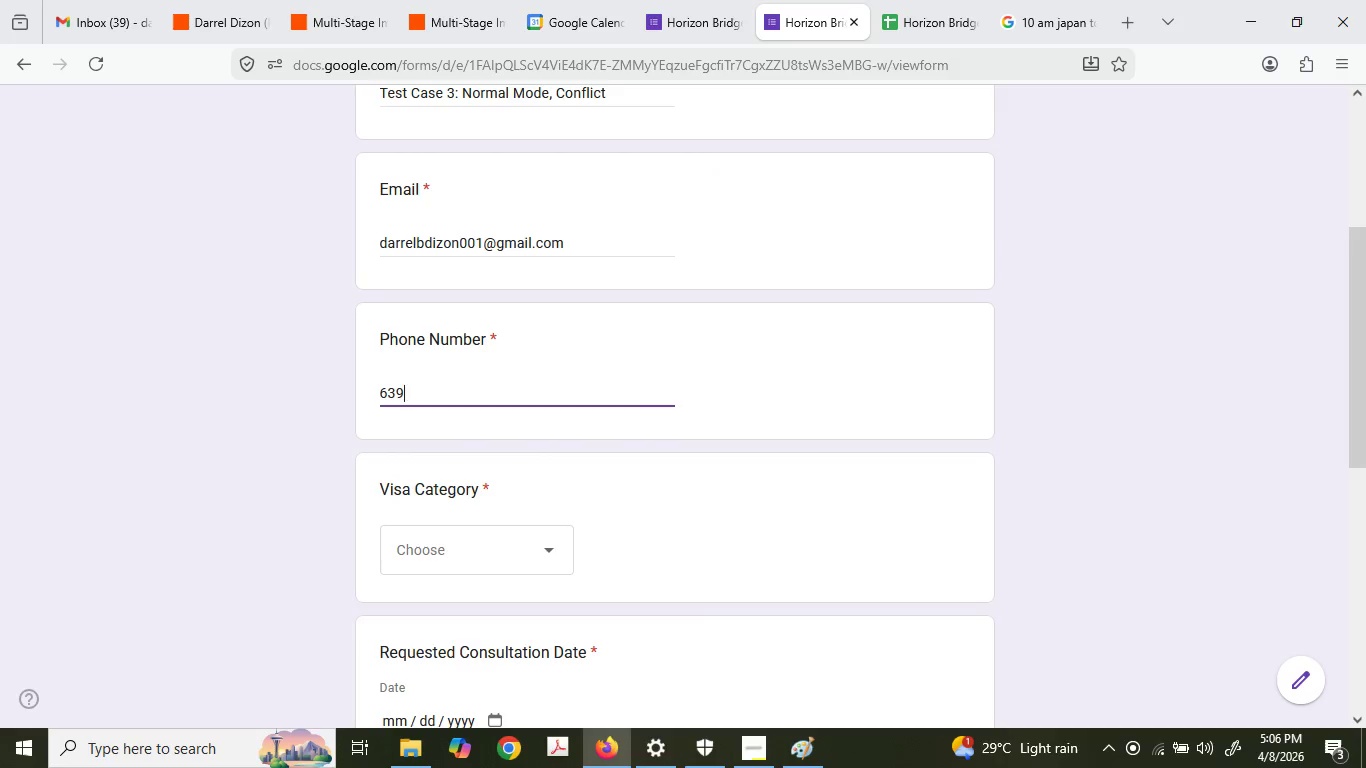 
key(Numpad9)
 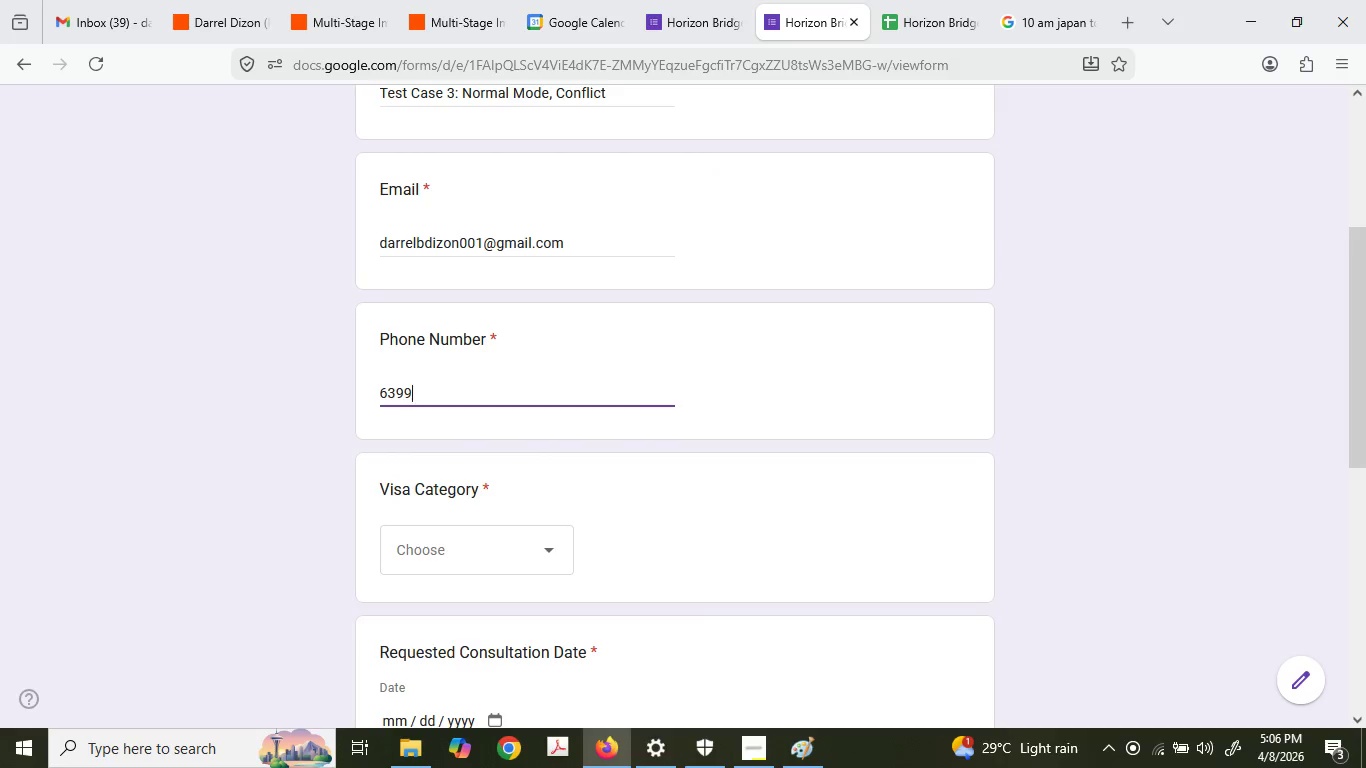 
key(Numpad9)
 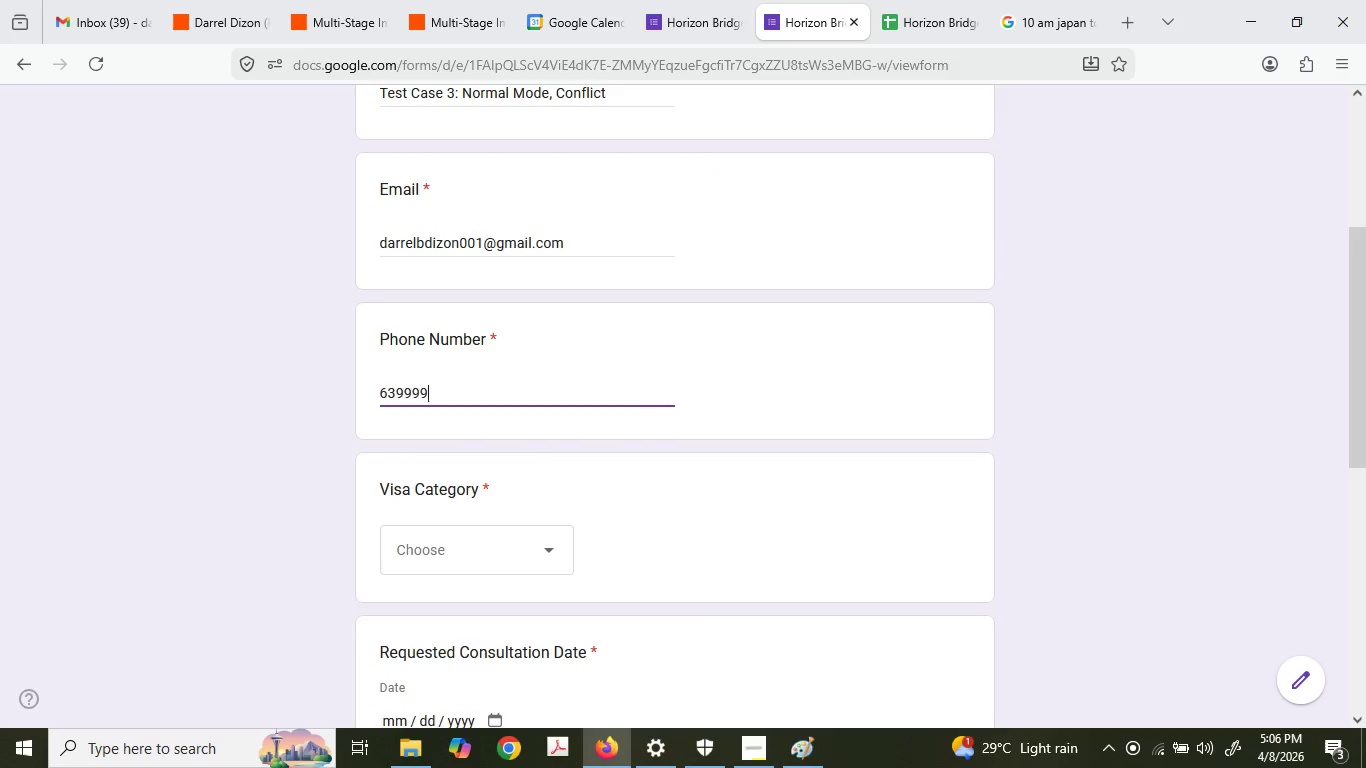 
key(Numpad9)
 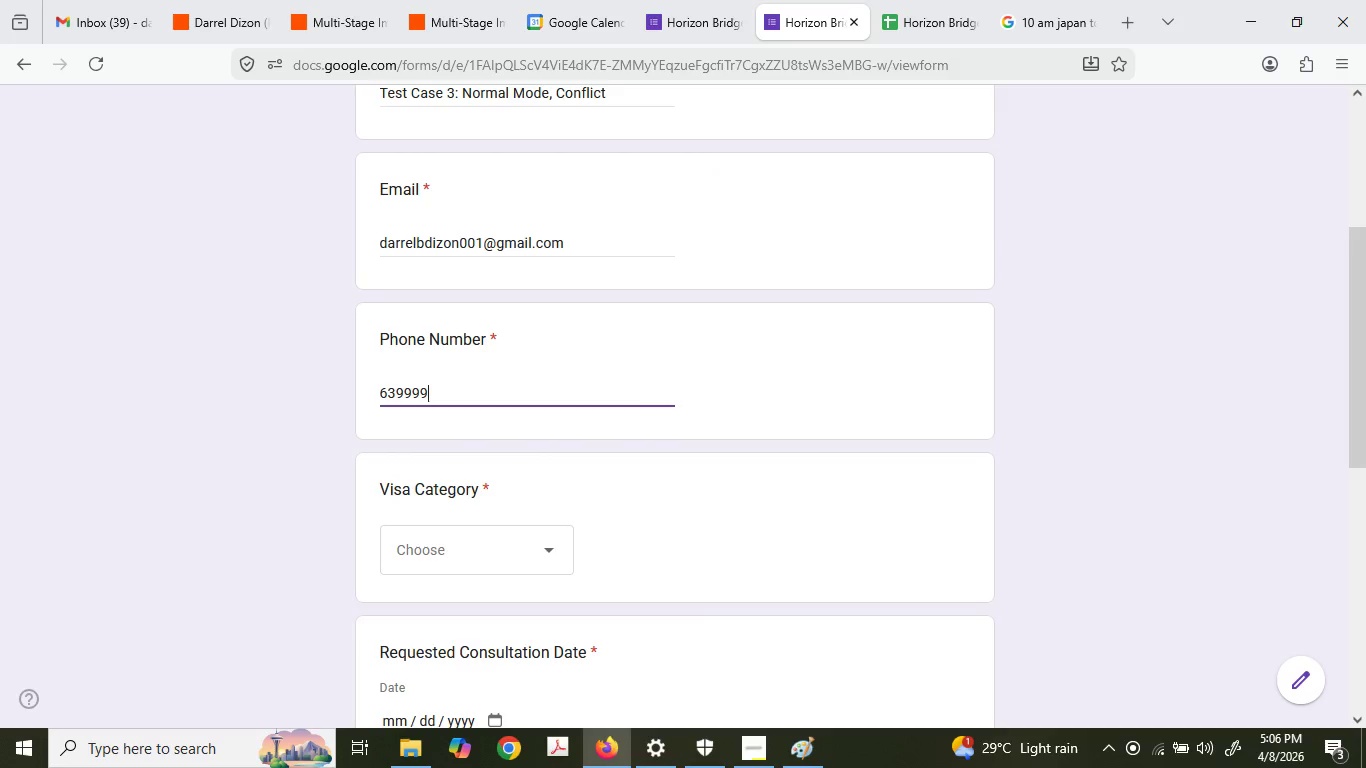 
key(Numpad9)
 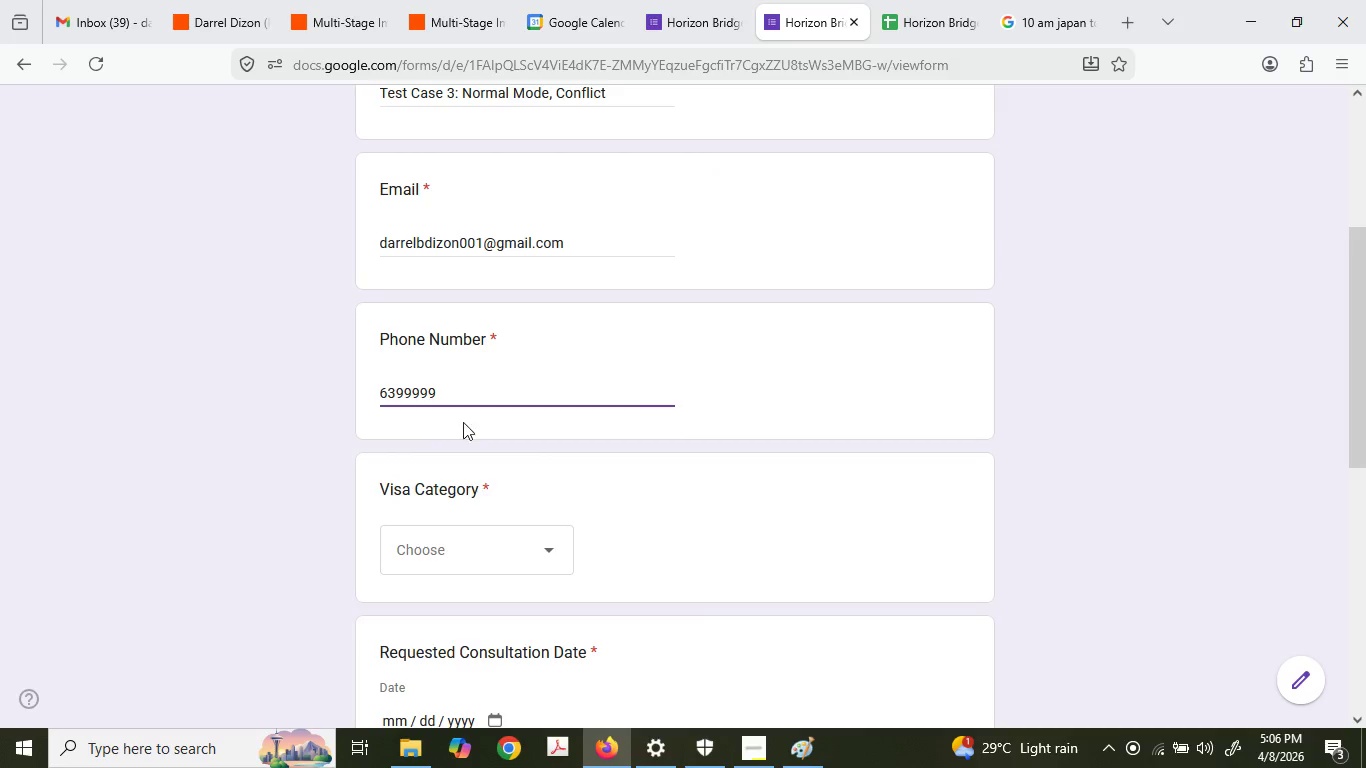 
left_click([480, 555])
 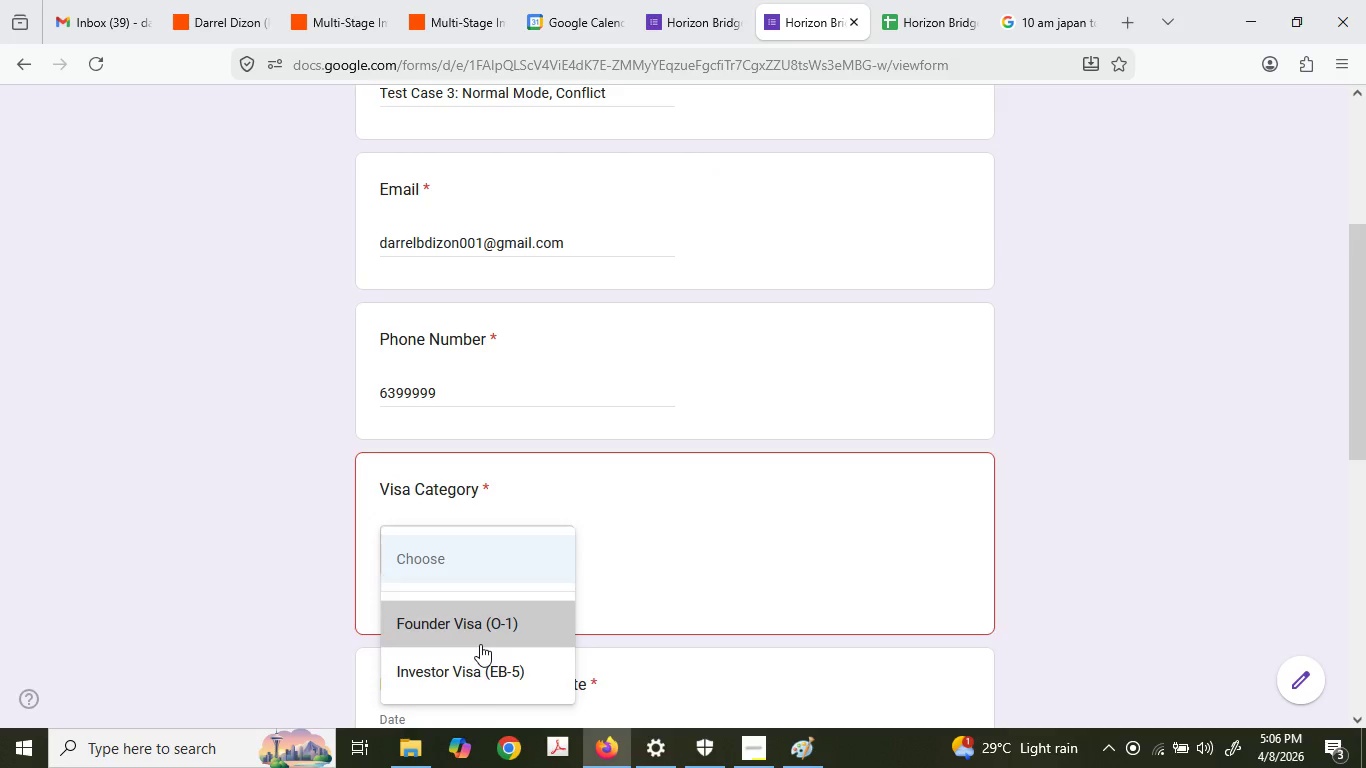 
scroll: coordinate [480, 644], scroll_direction: down, amount: 2.0
 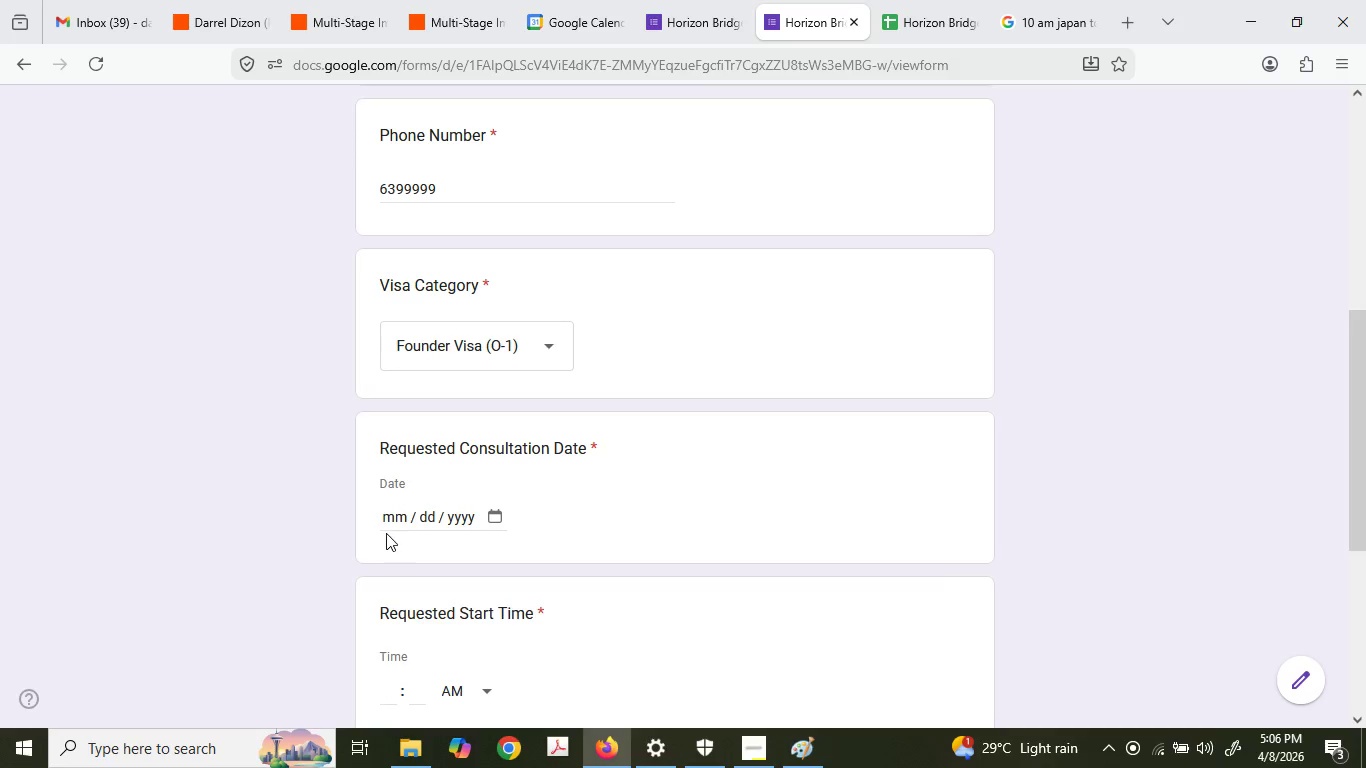 
double_click([396, 516])
 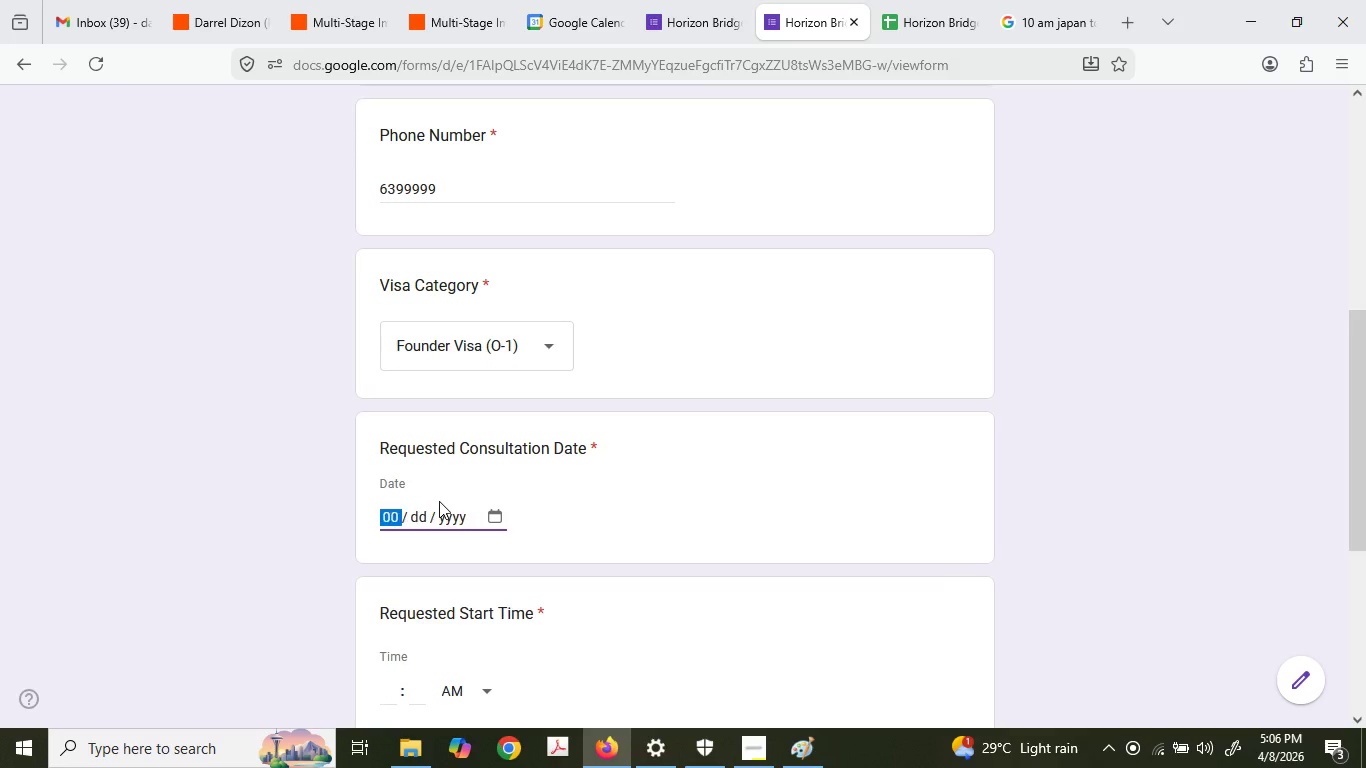 
key(Numpad0)
 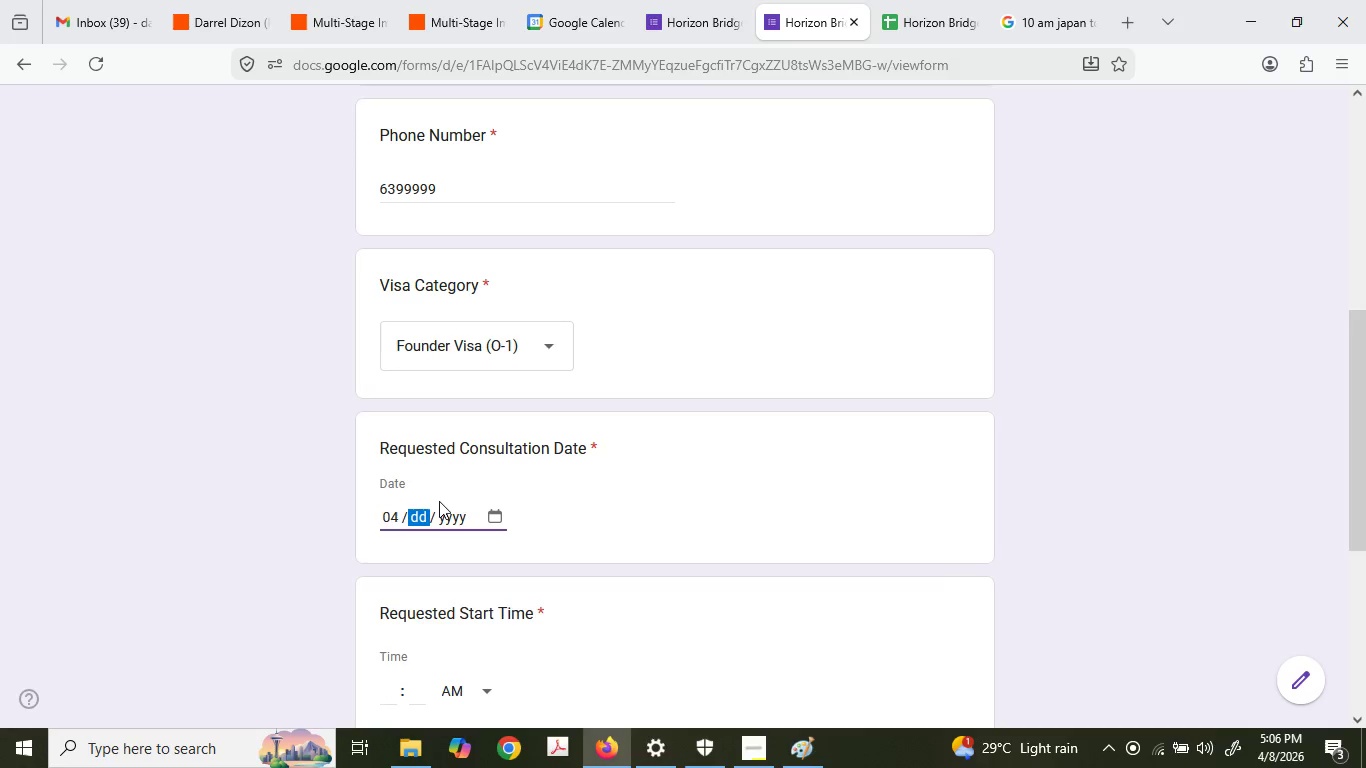 
key(Numpad4)
 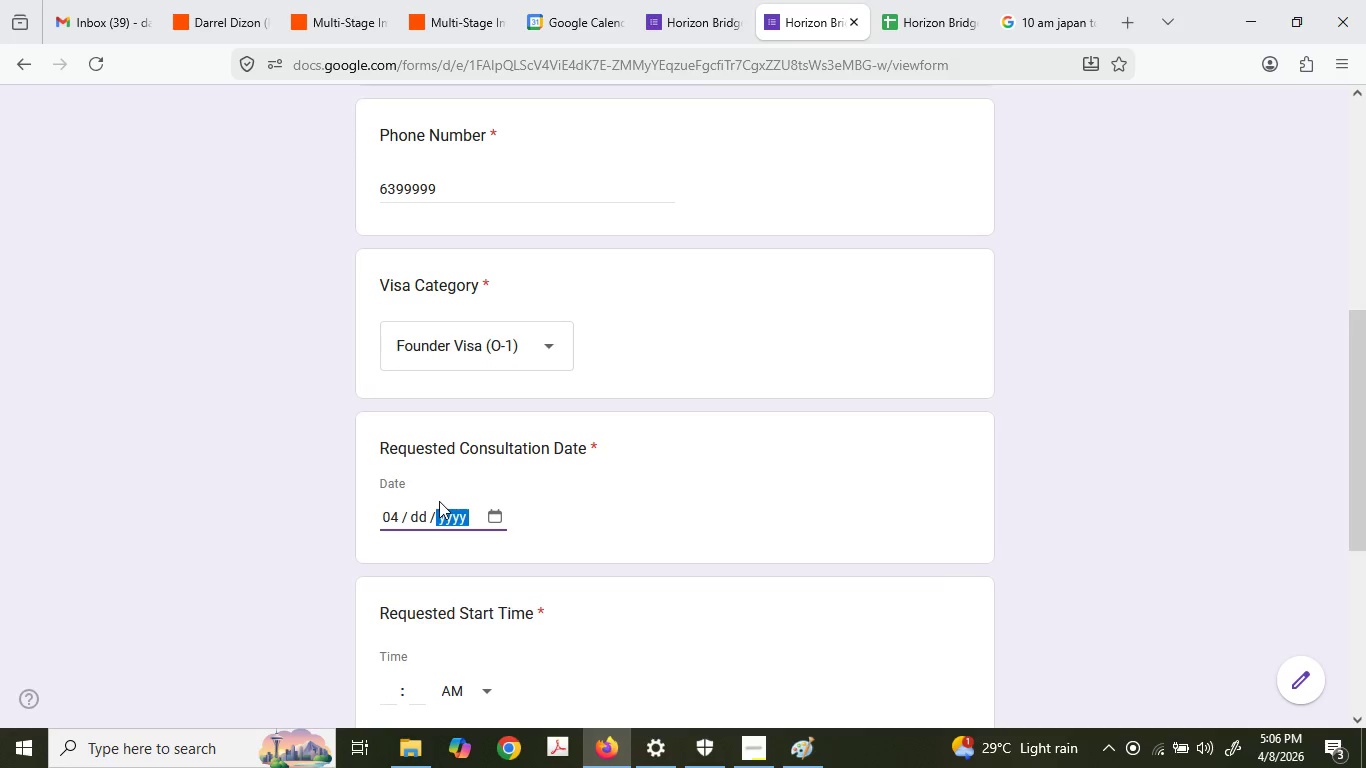 
key(Tab)
 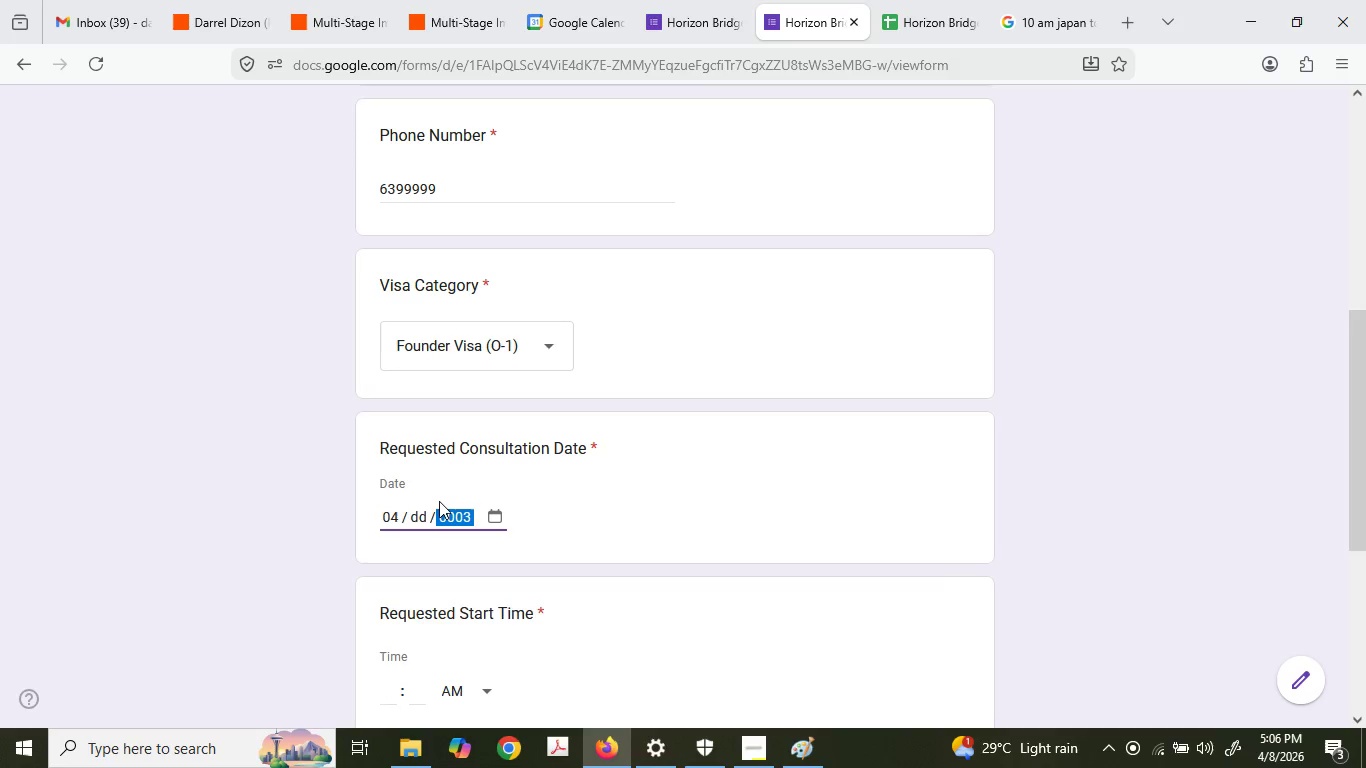 
key(Numpad3)
 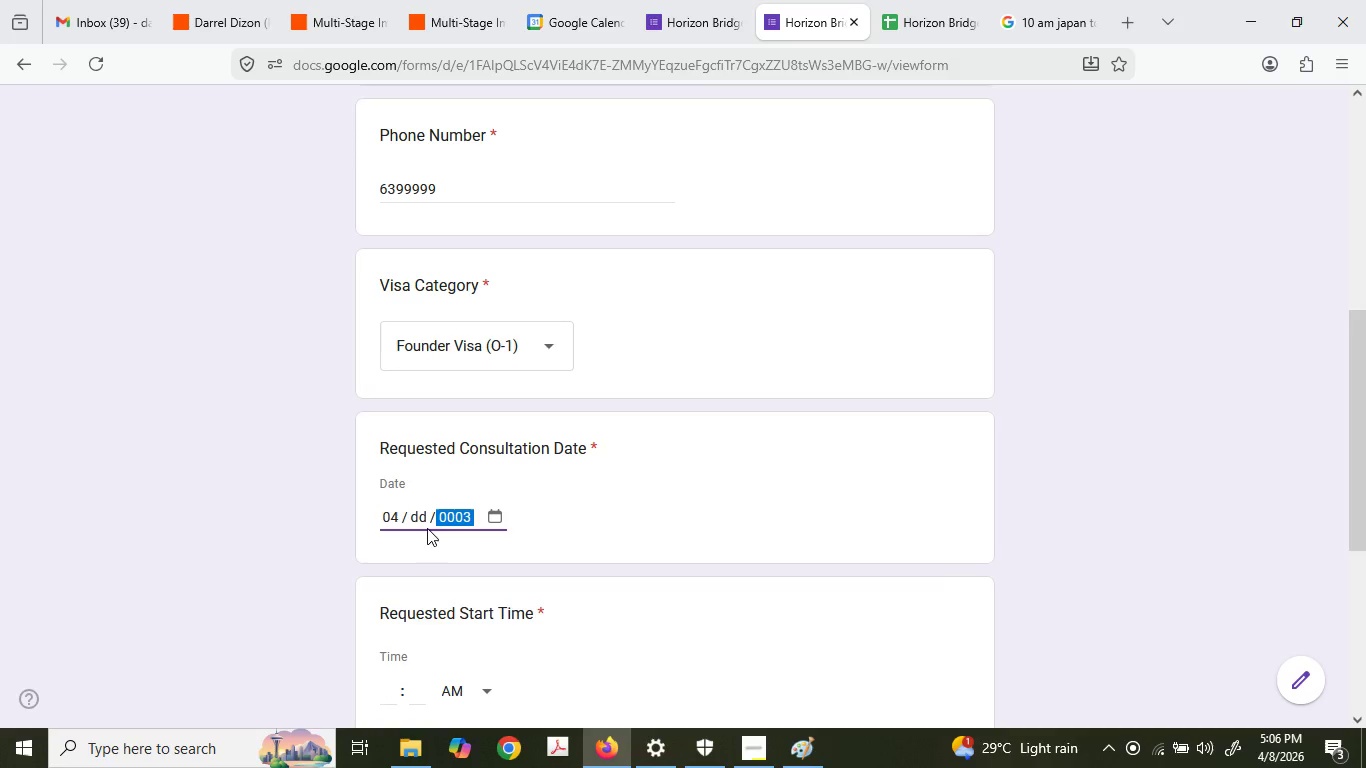 
left_click([423, 512])
 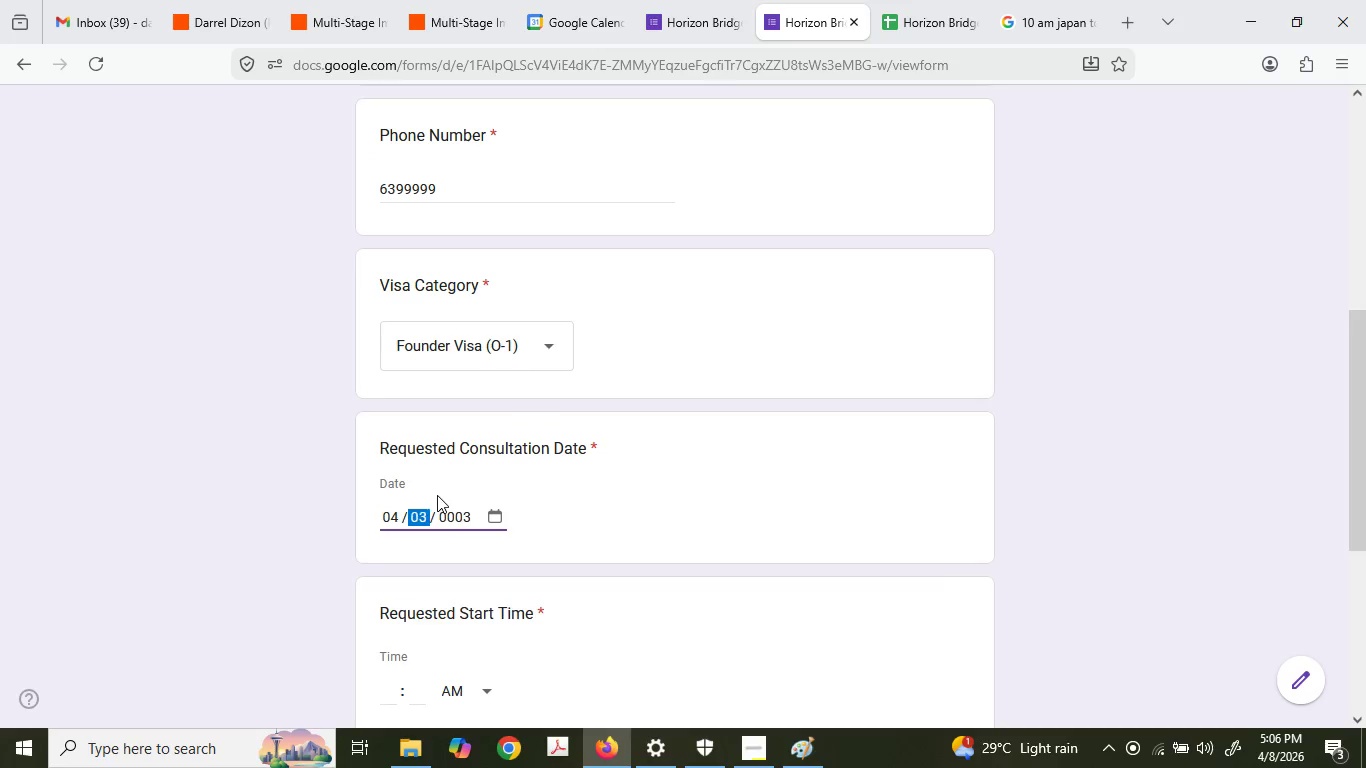 
key(Numpad3)
 